 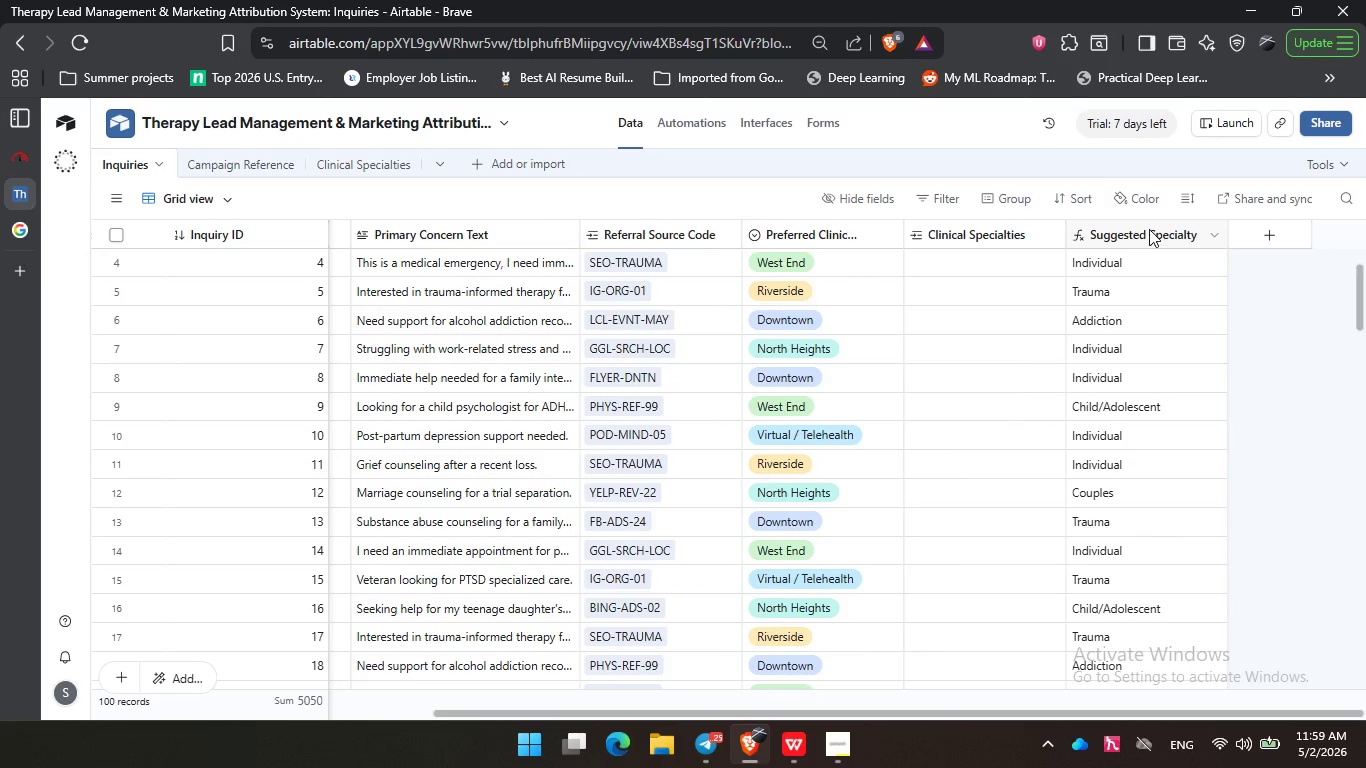 
double_click([1149, 229])
 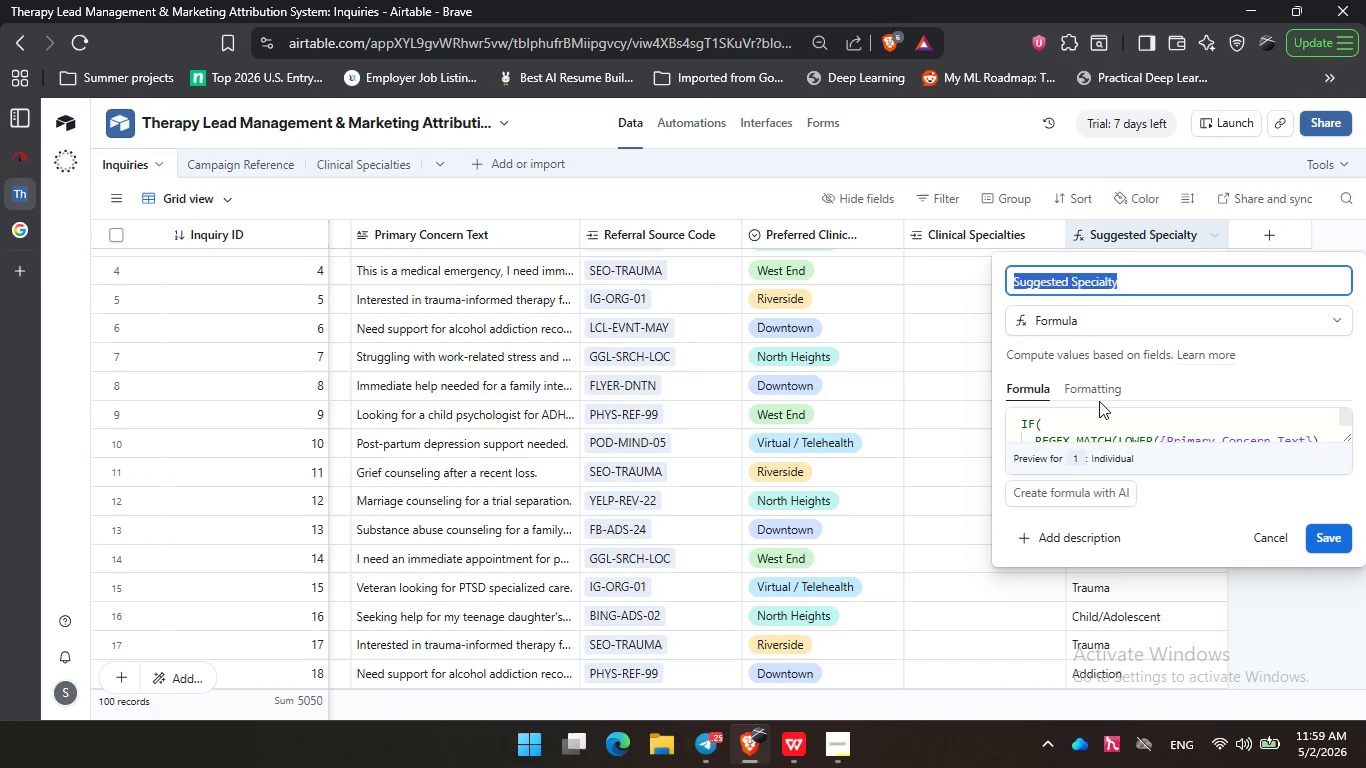 
left_click([1099, 396])
 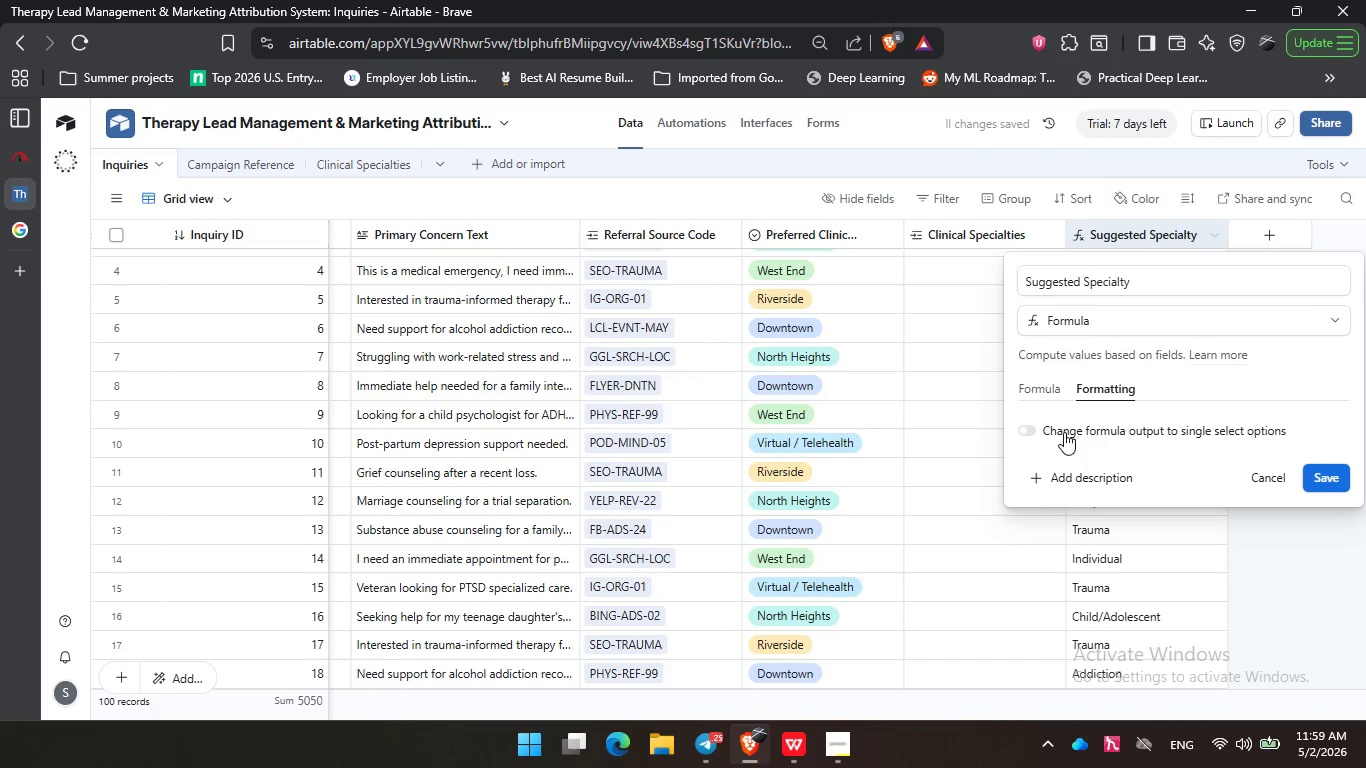 
left_click([1064, 432])
 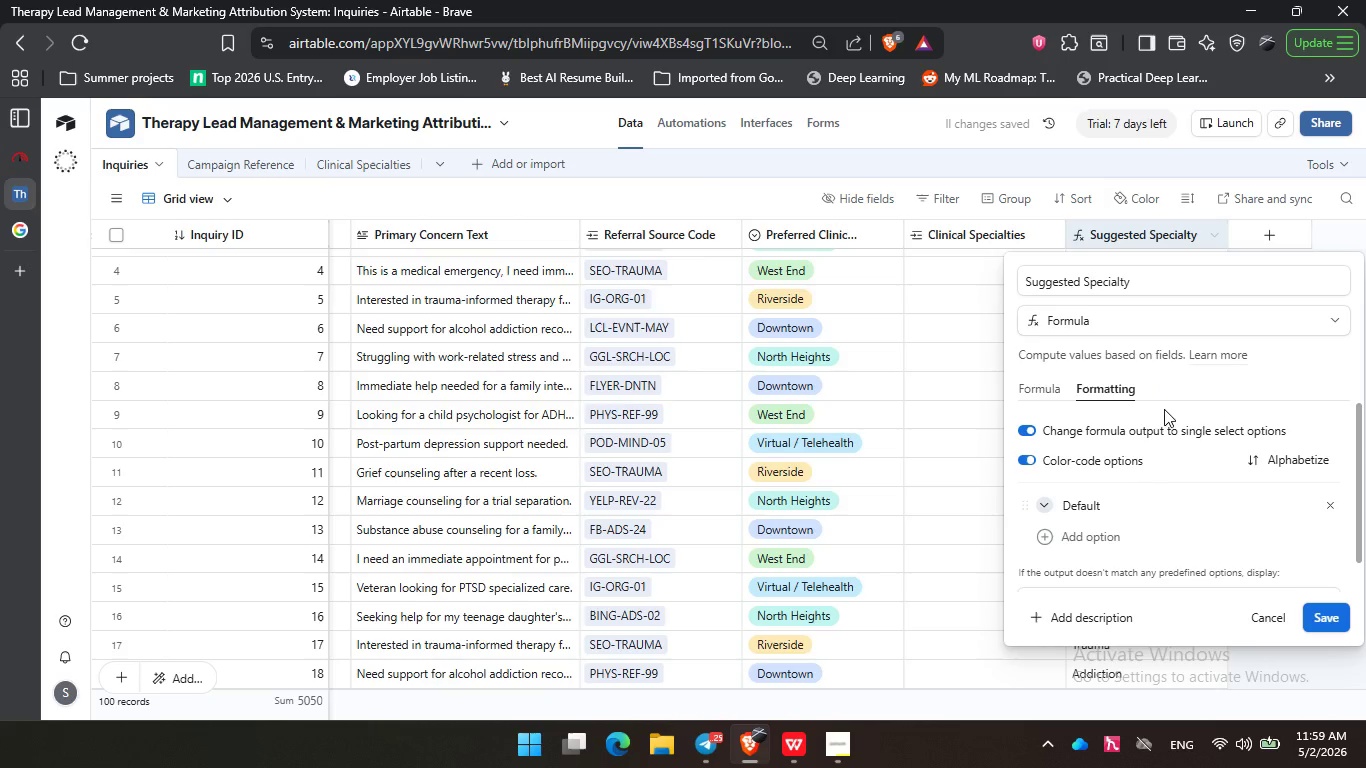 
left_click([1142, 507])
 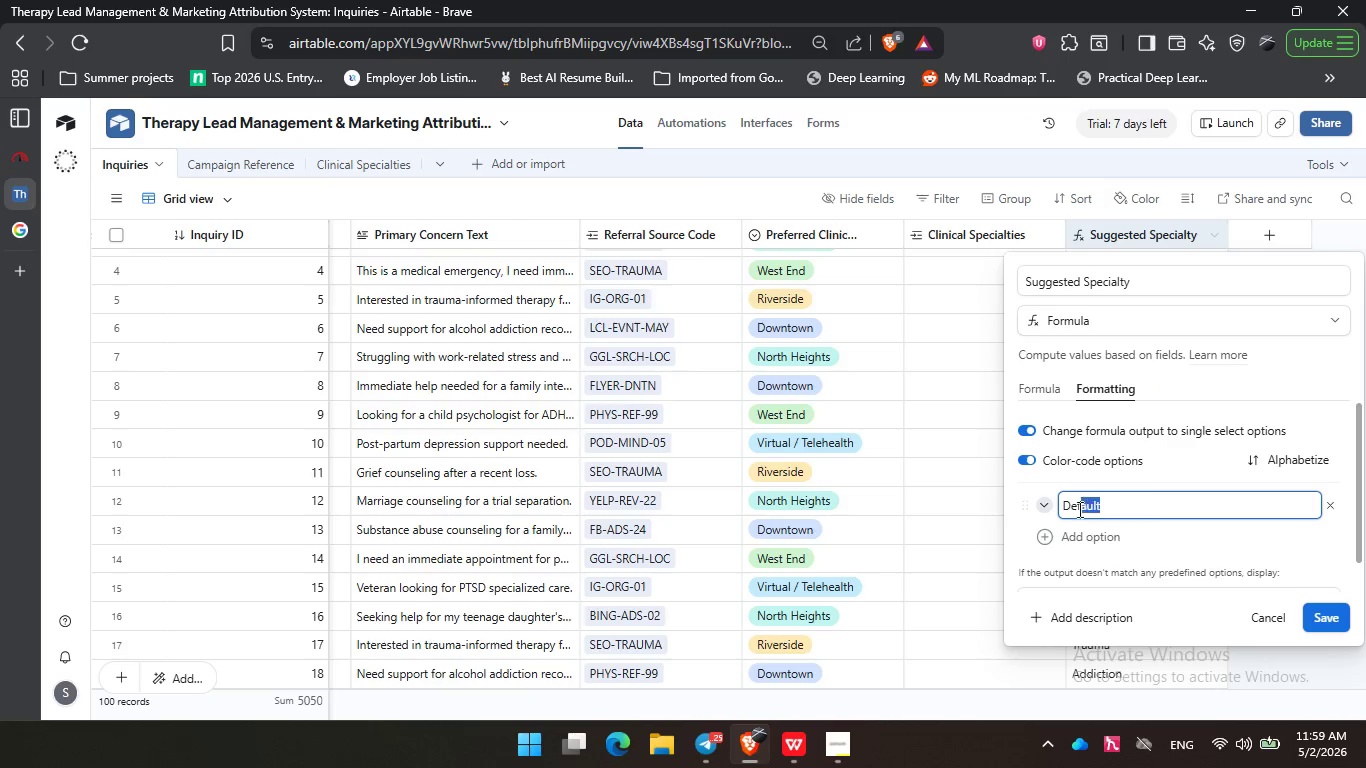 
left_click_drag(start_coordinate=[1137, 506], to_coordinate=[1052, 509])
 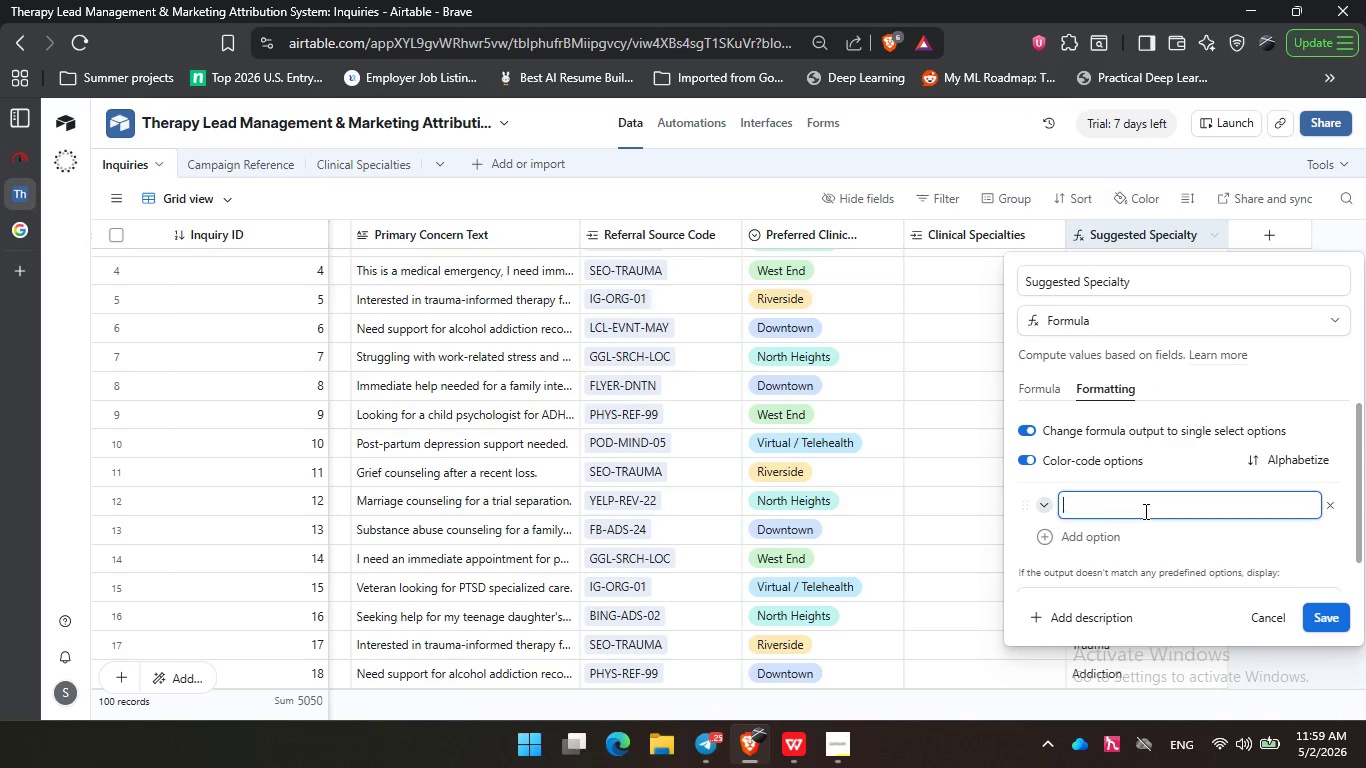 
key(Backspace)
 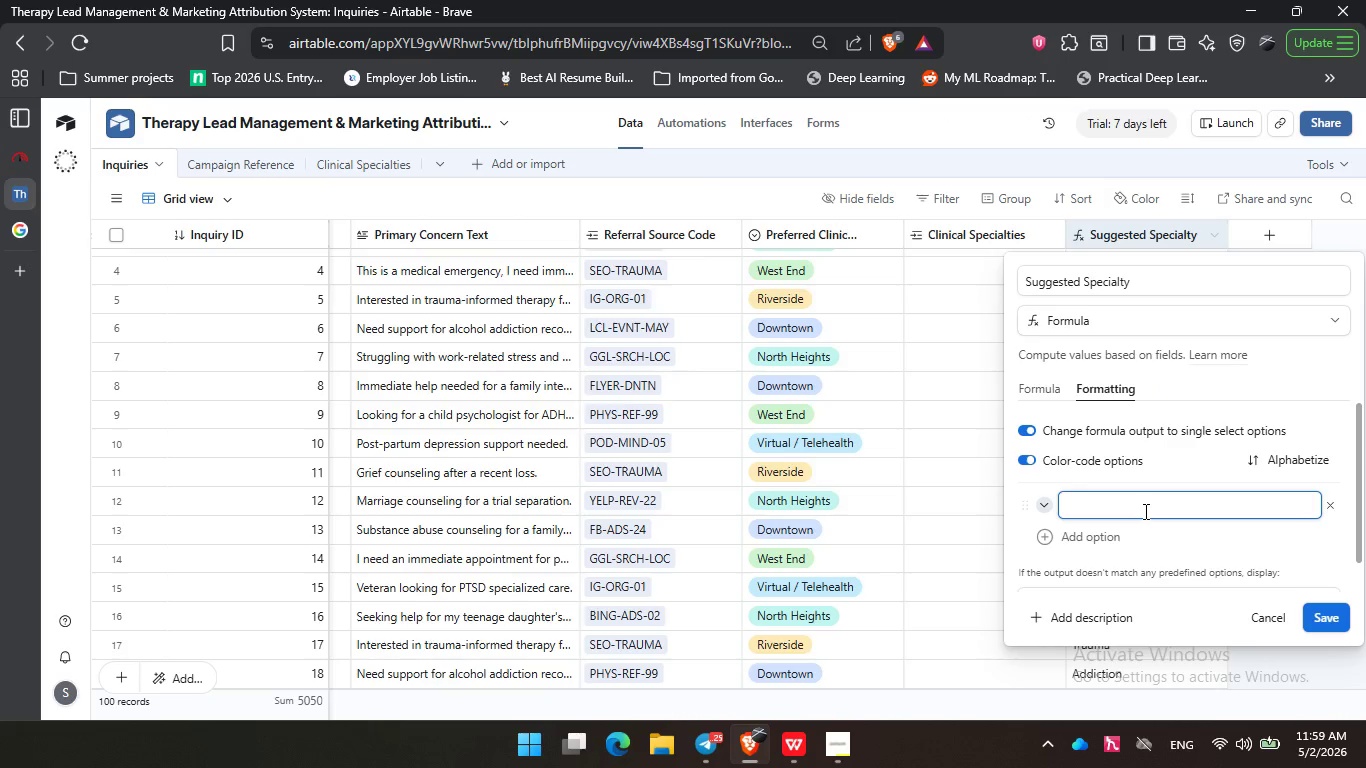 
type(Couples)
 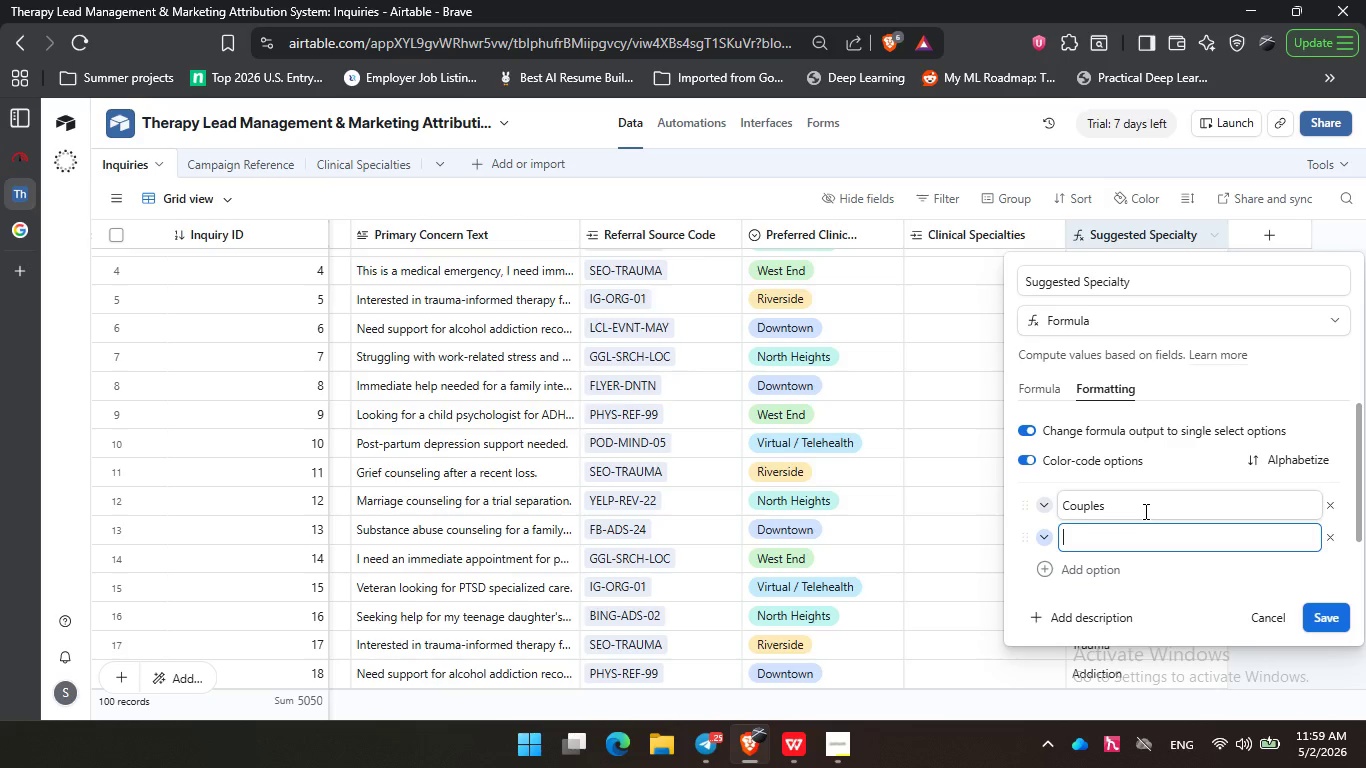 
key(Enter)
 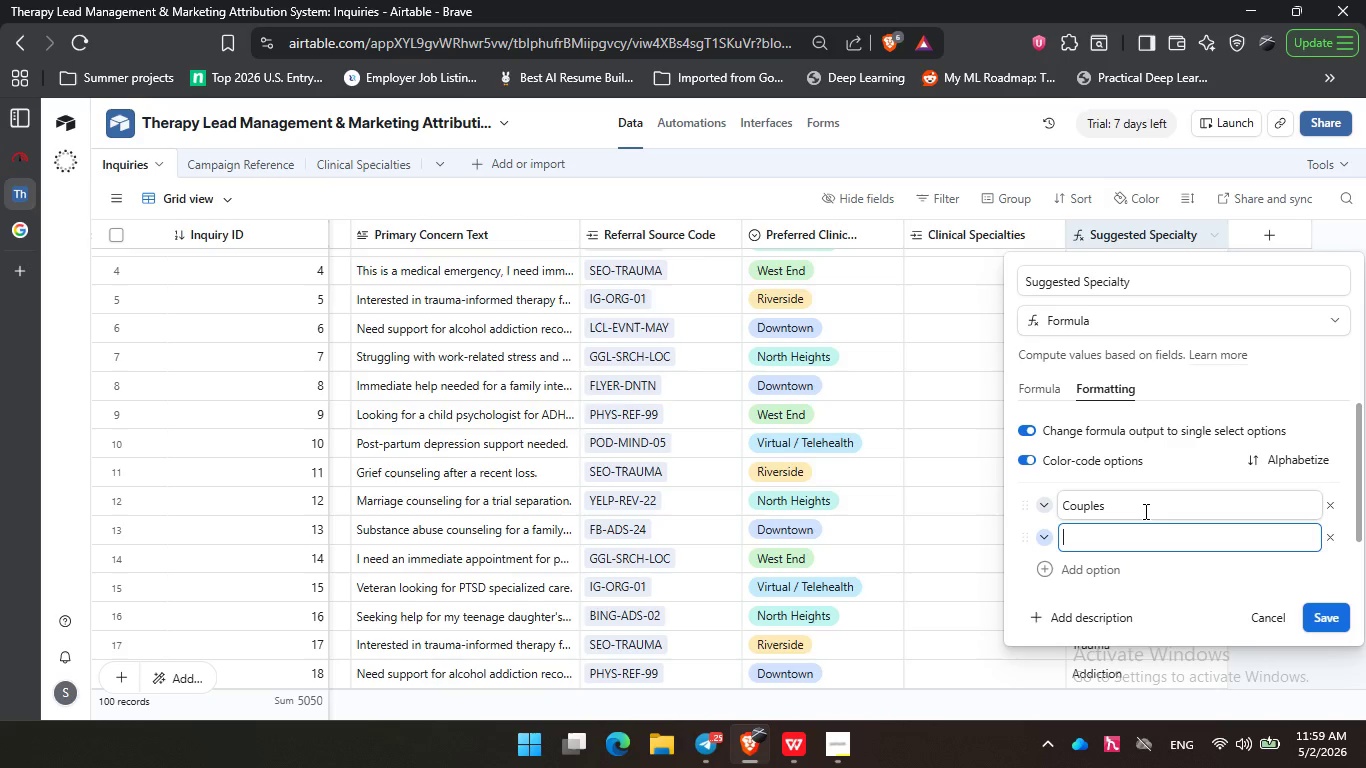 
type(Child/Adolo)
key(Backspace)
type(escent)
 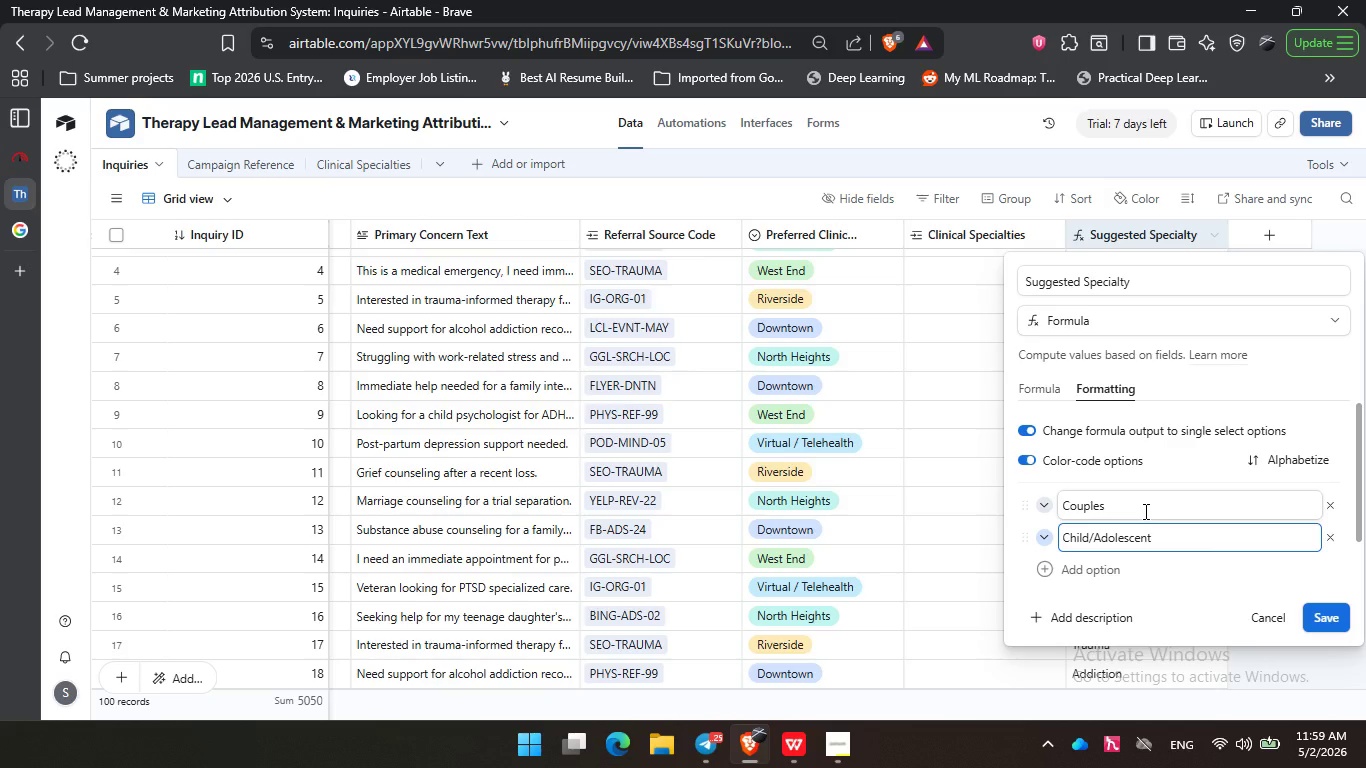 
key(Enter)
 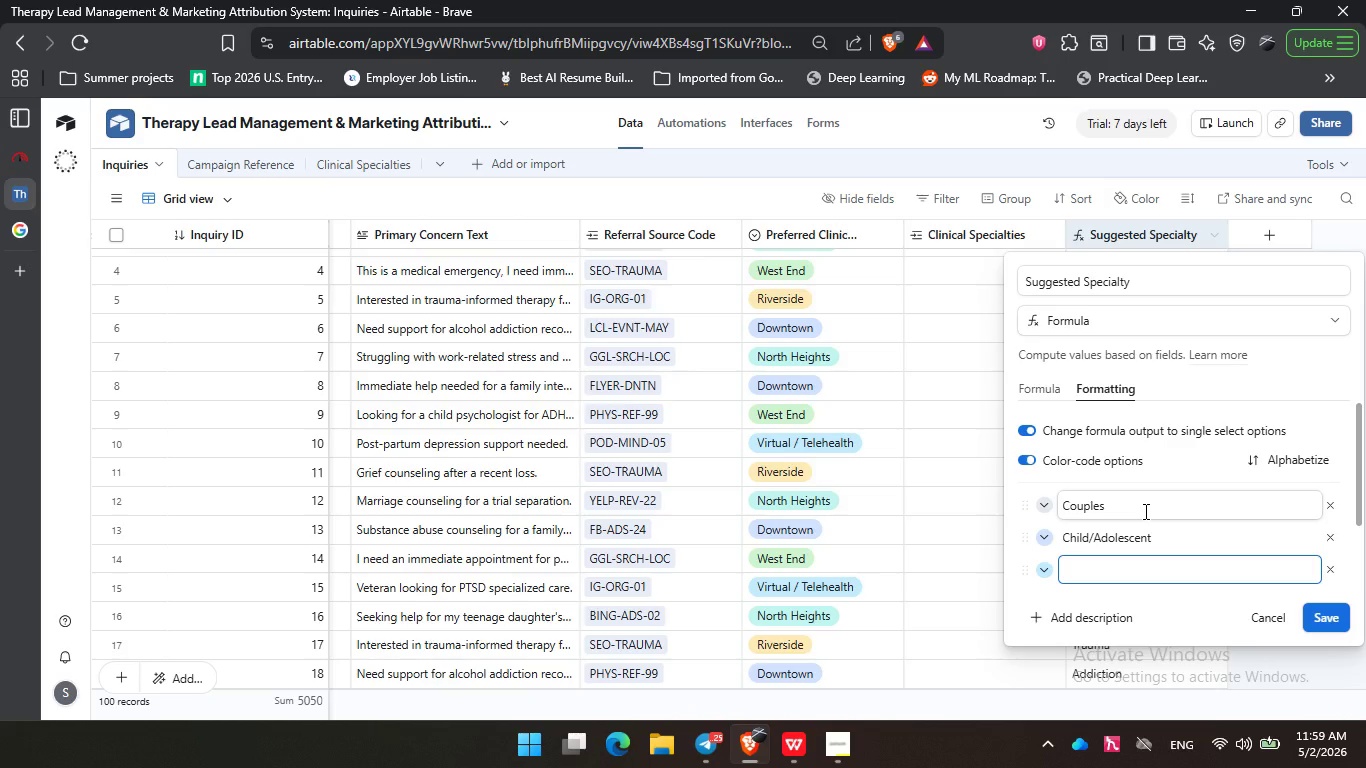 
type(R)
key(Backspace)
type(Trauma)
 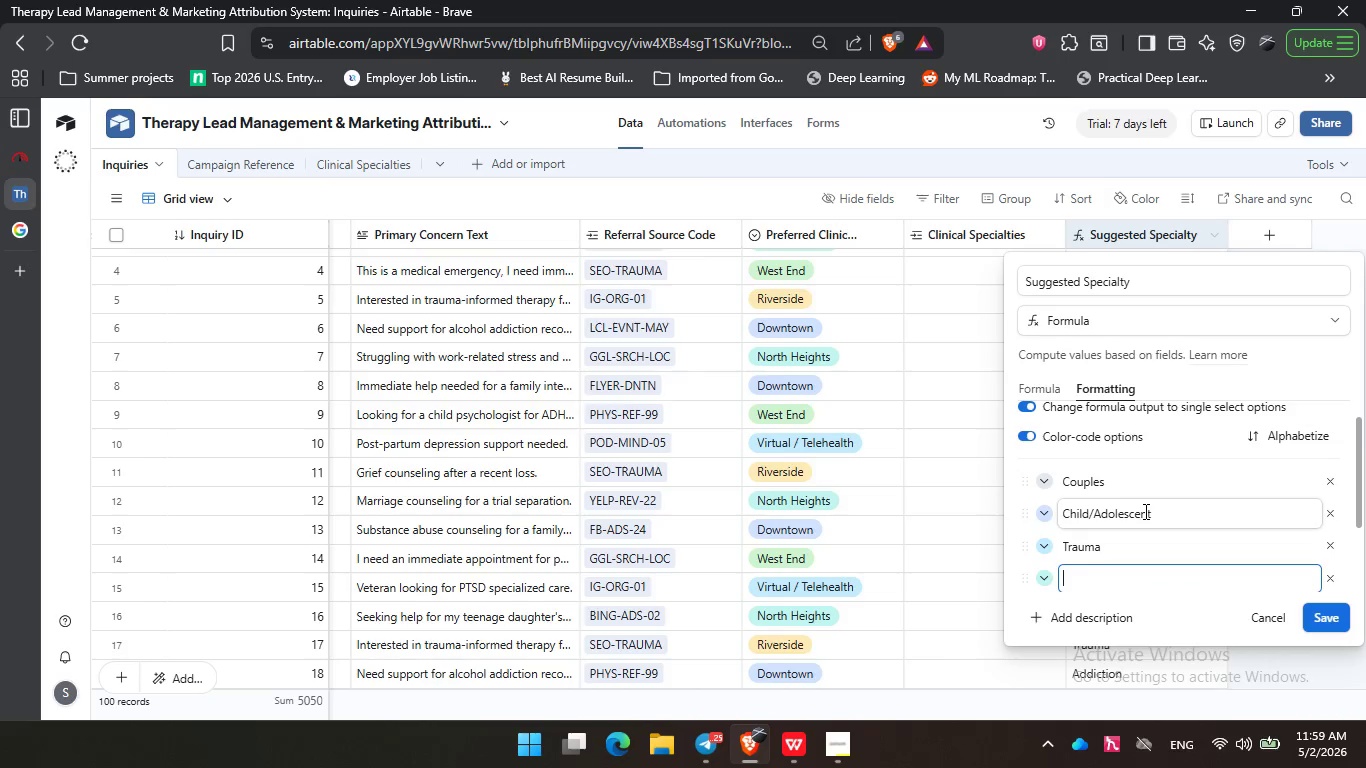 
key(Enter)
 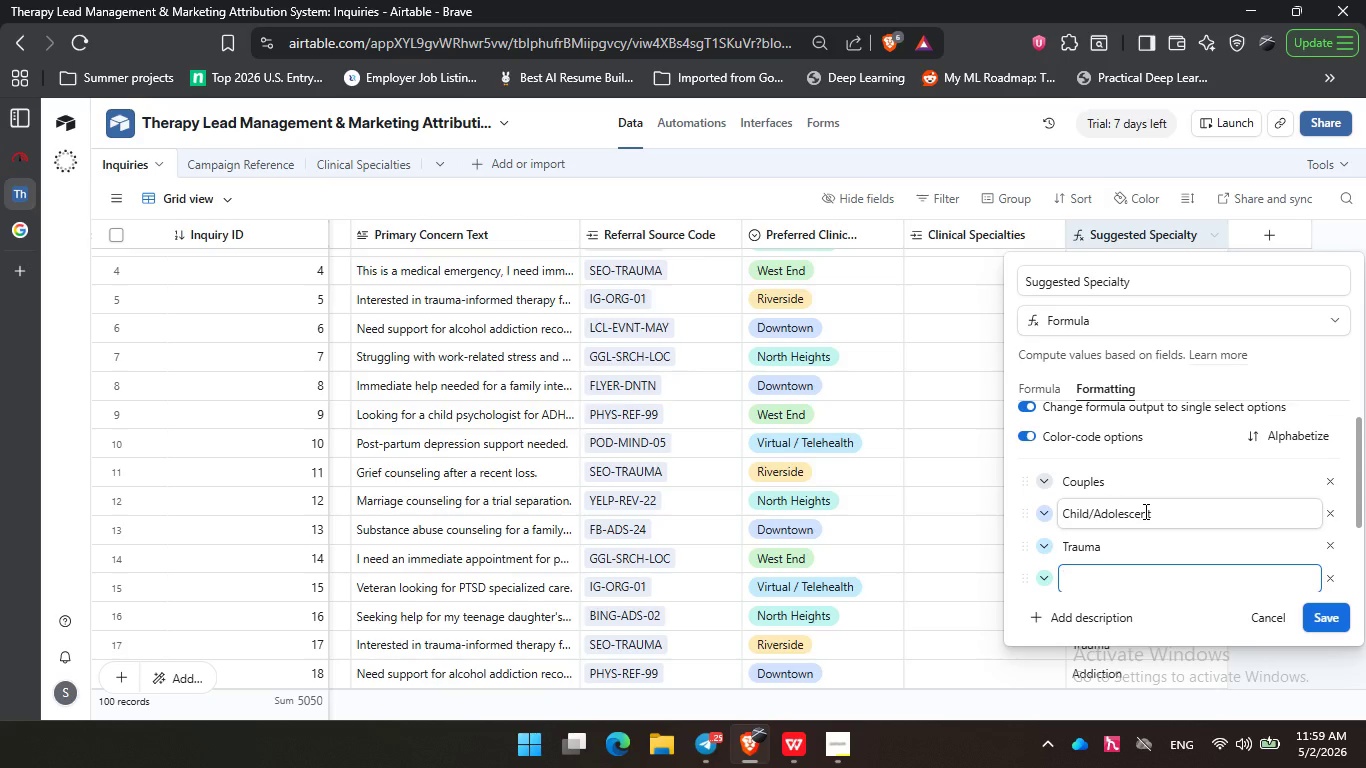 
type(Addiction)
 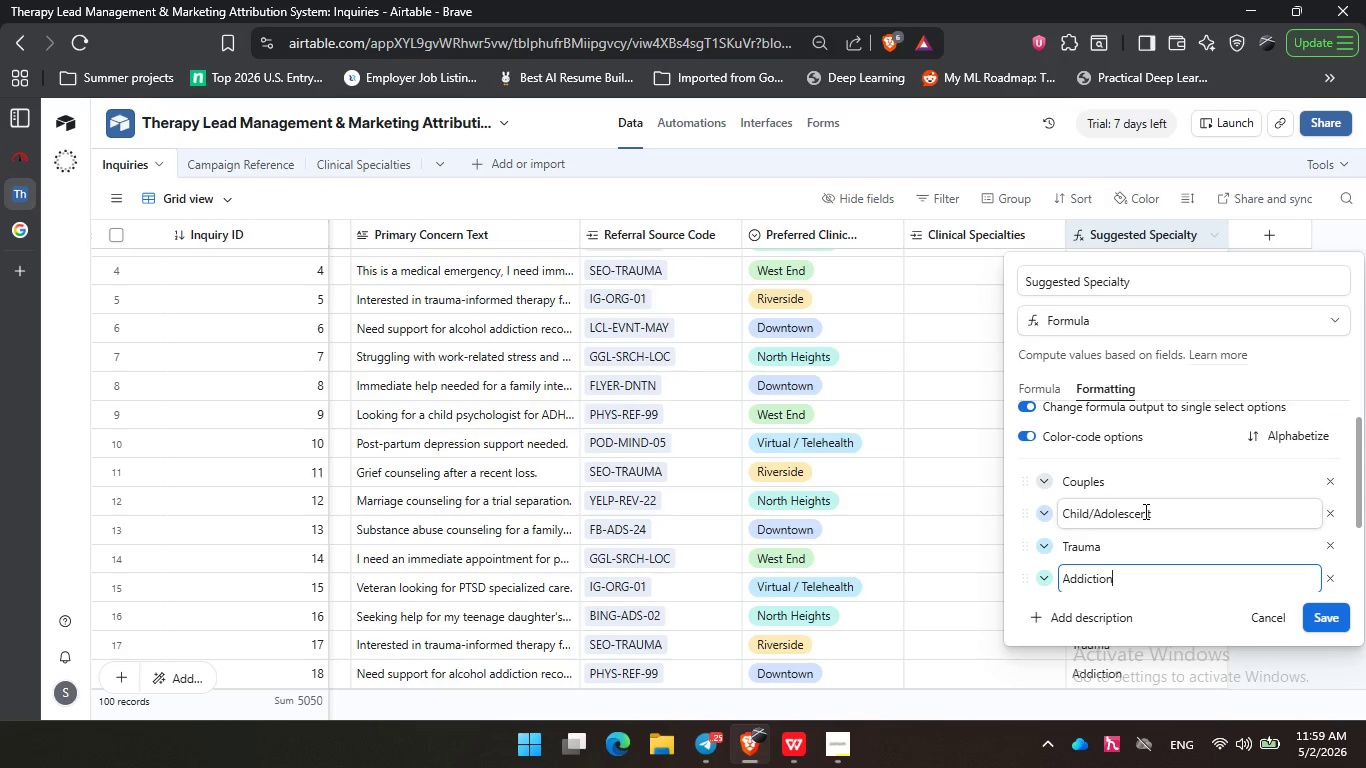 
key(Enter)
 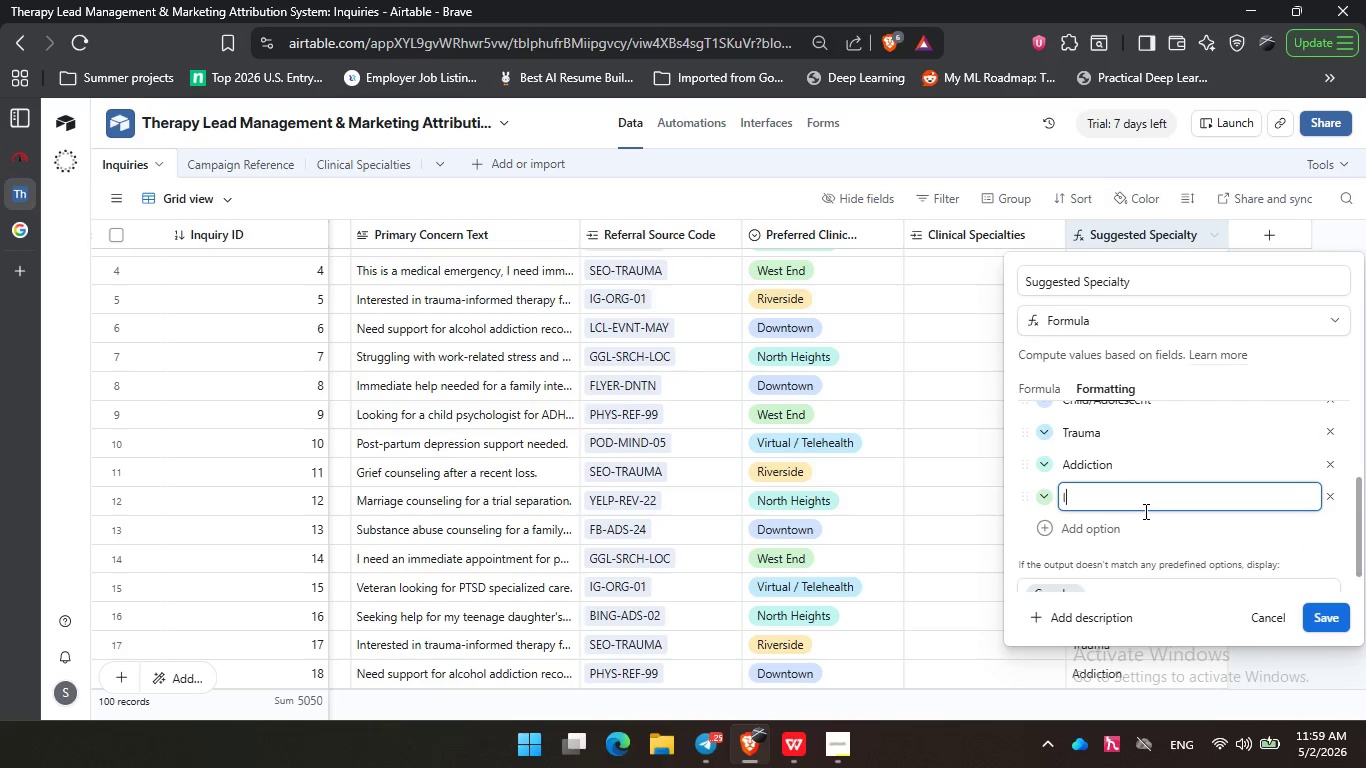 
type(Individual)
 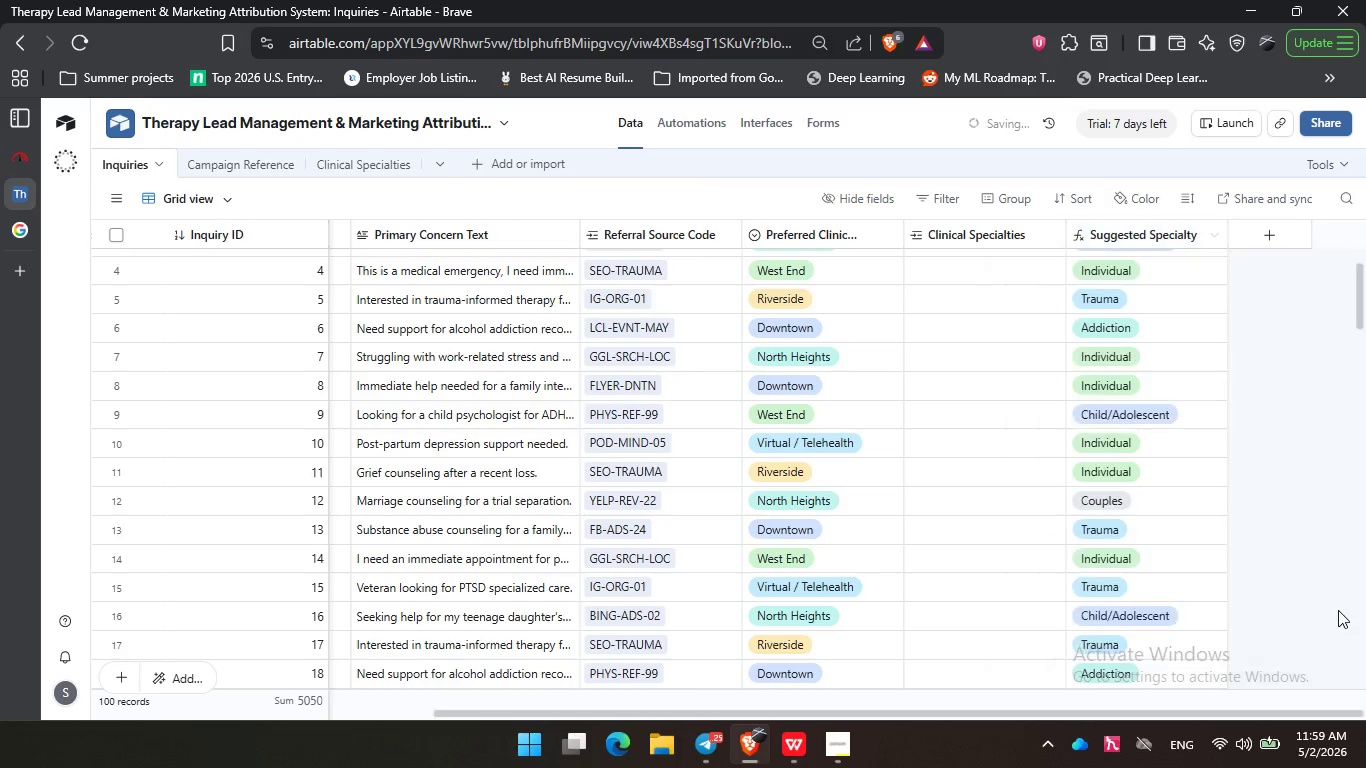 
wait(5.14)
 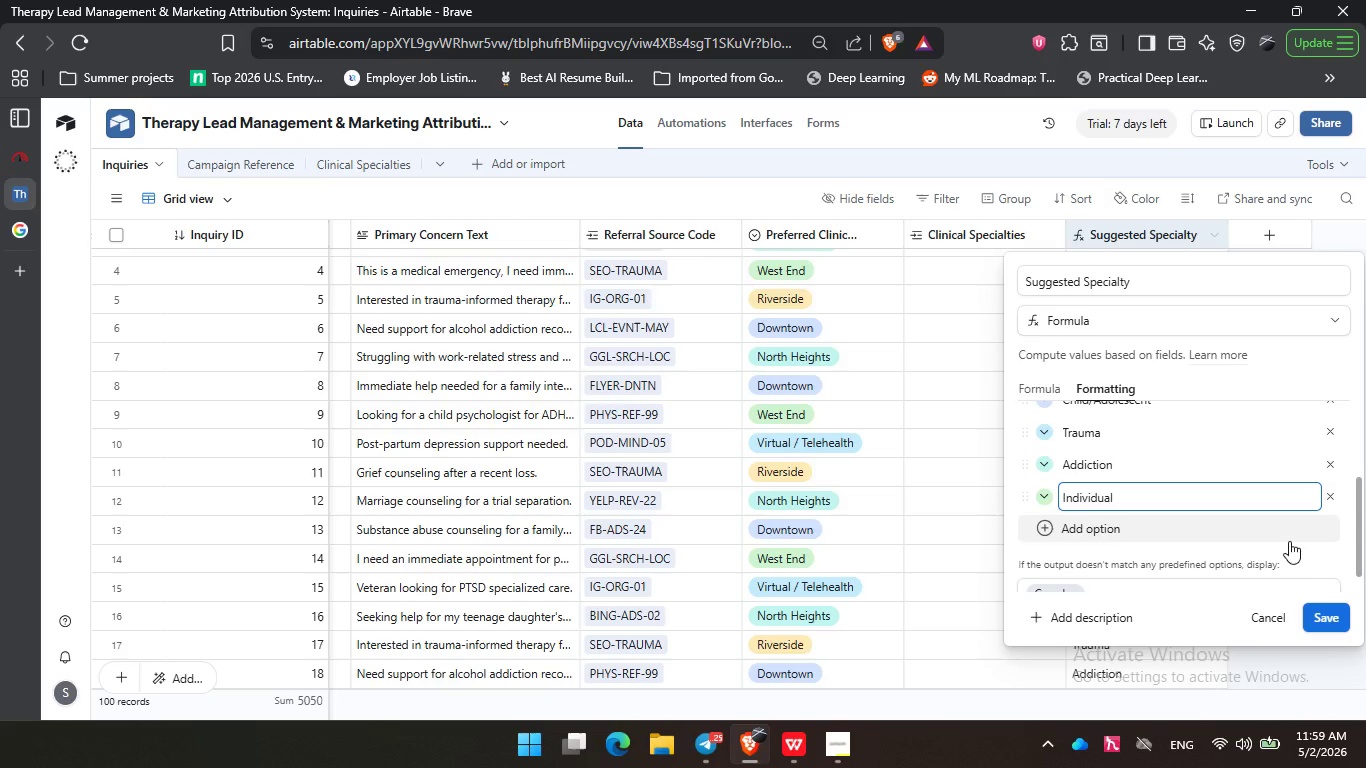 
scroll: coordinate [1189, 348], scroll_direction: up, amount: 6.0
 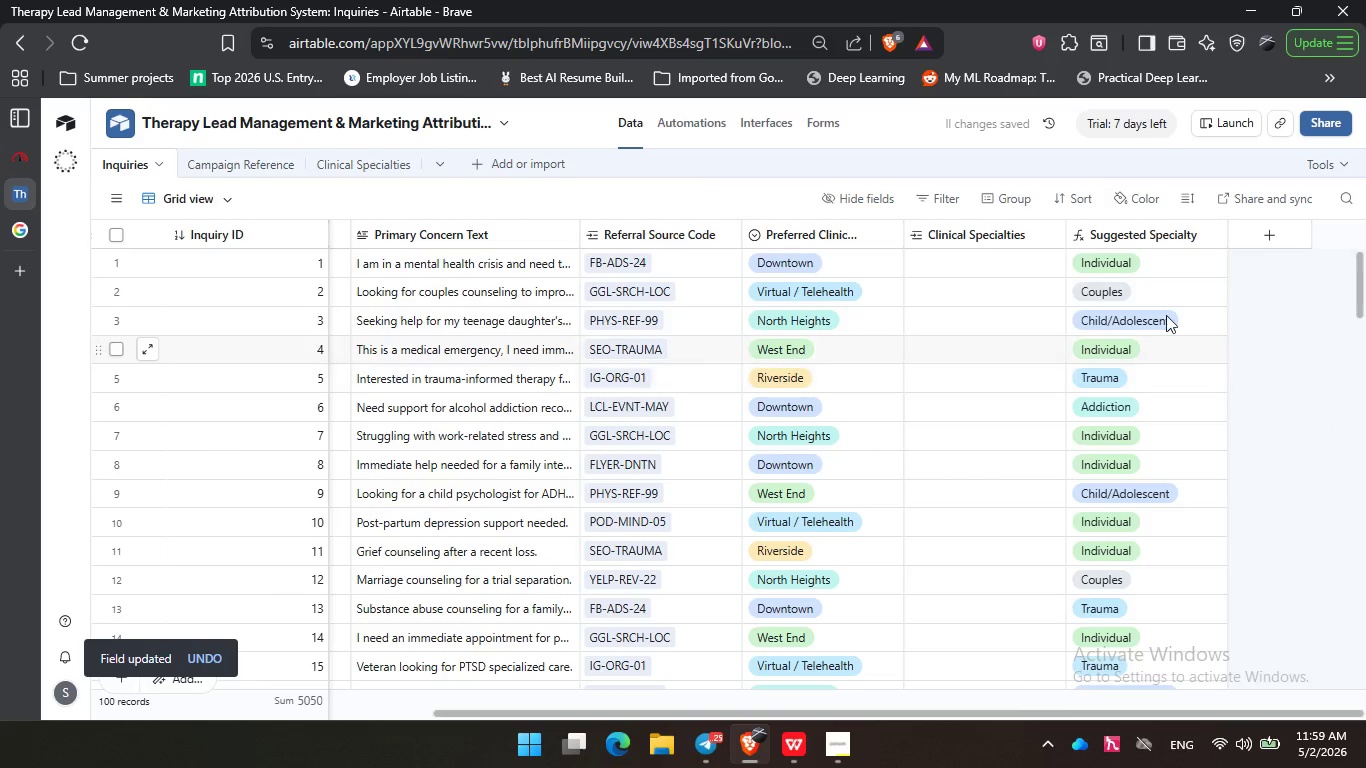 
scroll: coordinate [1160, 580], scroll_direction: down, amount: 18.0
 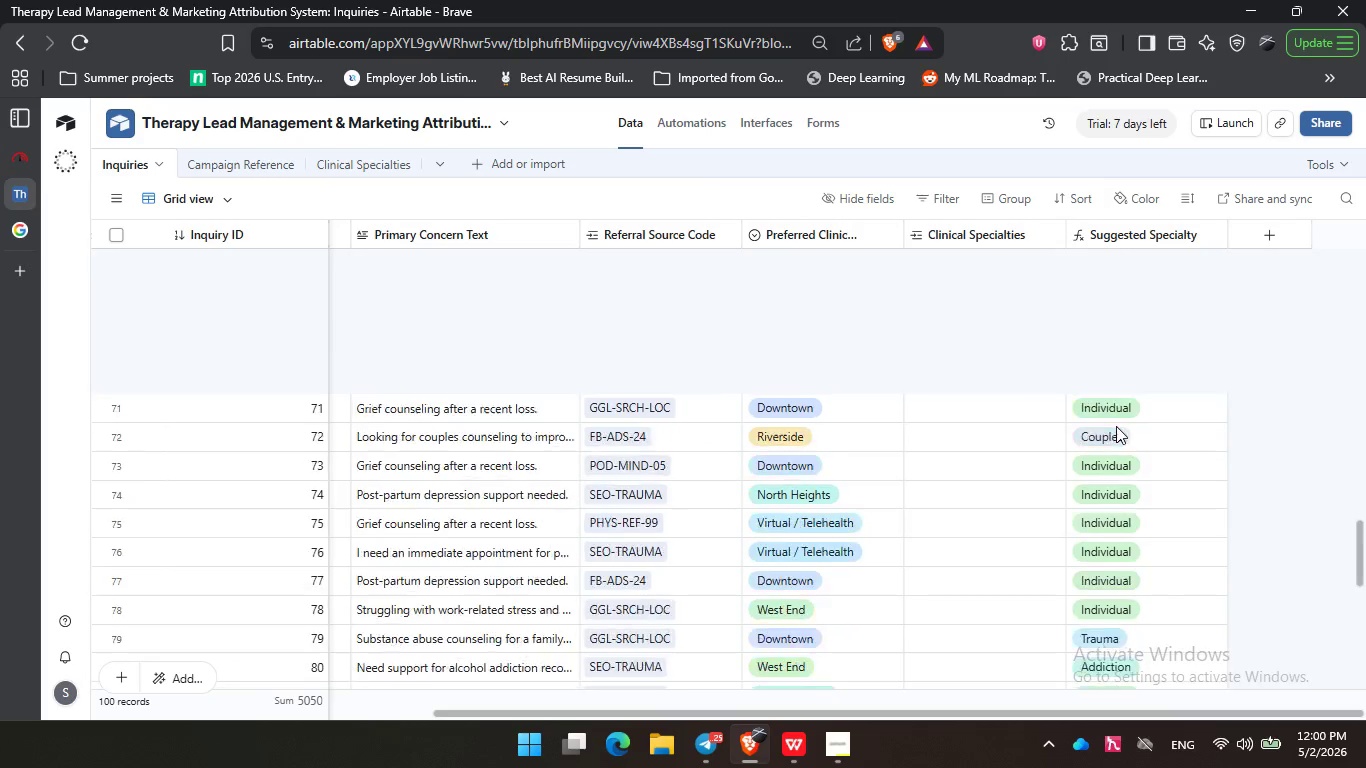 
scroll: coordinate [1122, 424], scroll_direction: up, amount: 36.0
 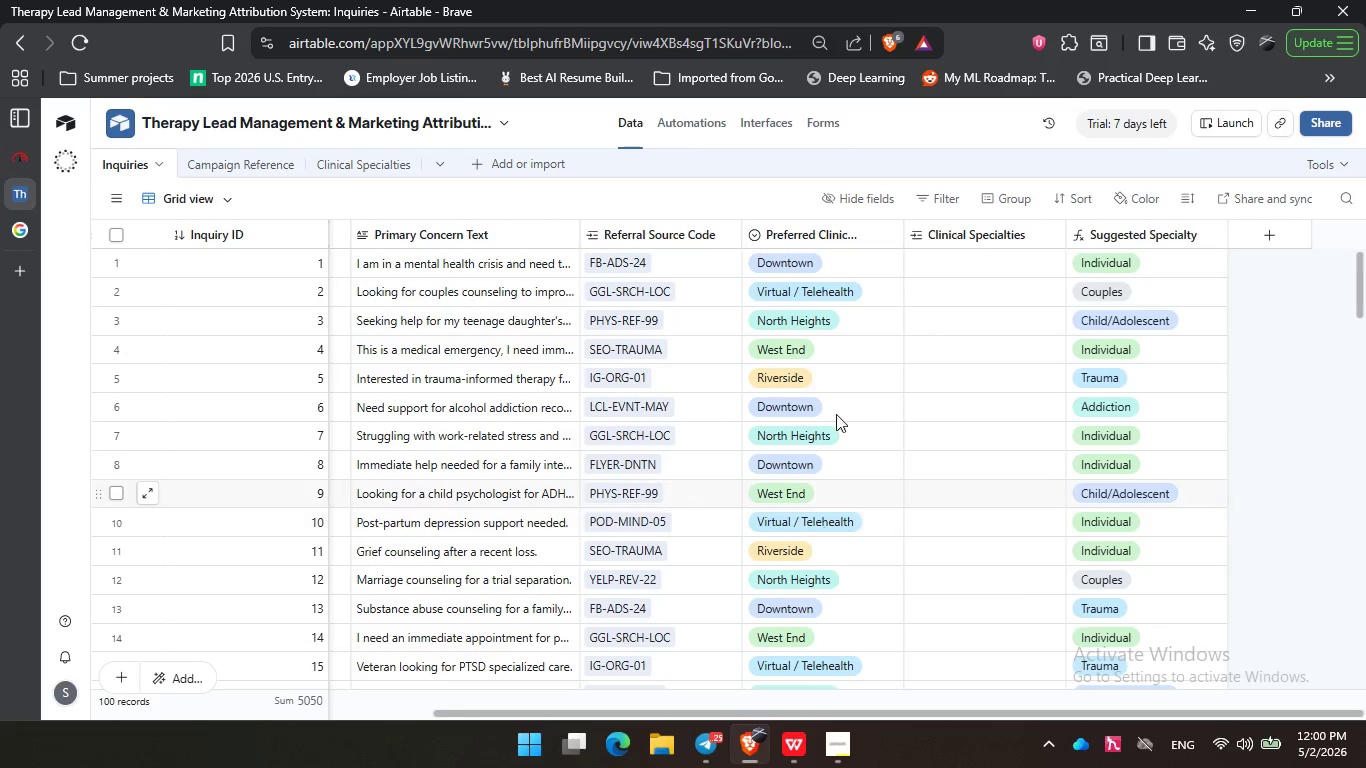 
wait(10.76)
 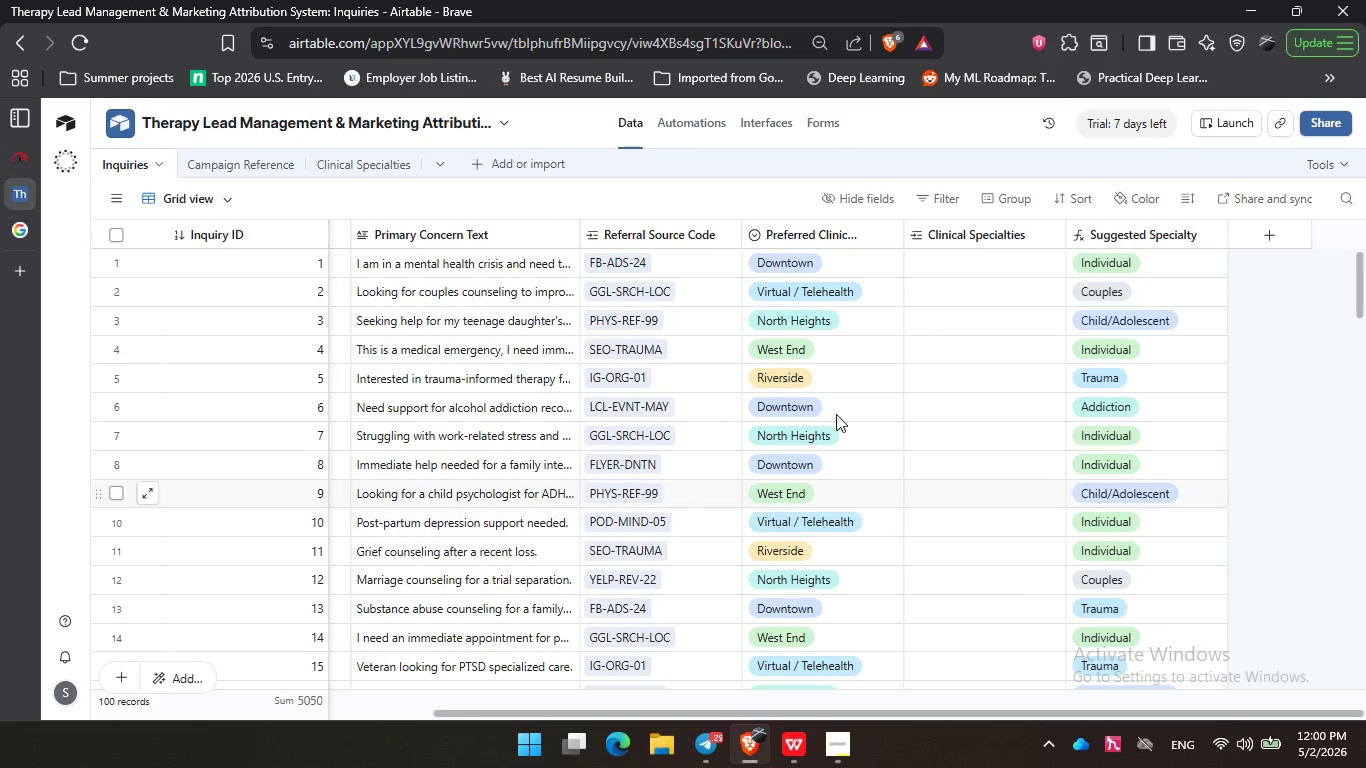 
left_click([386, 164])
 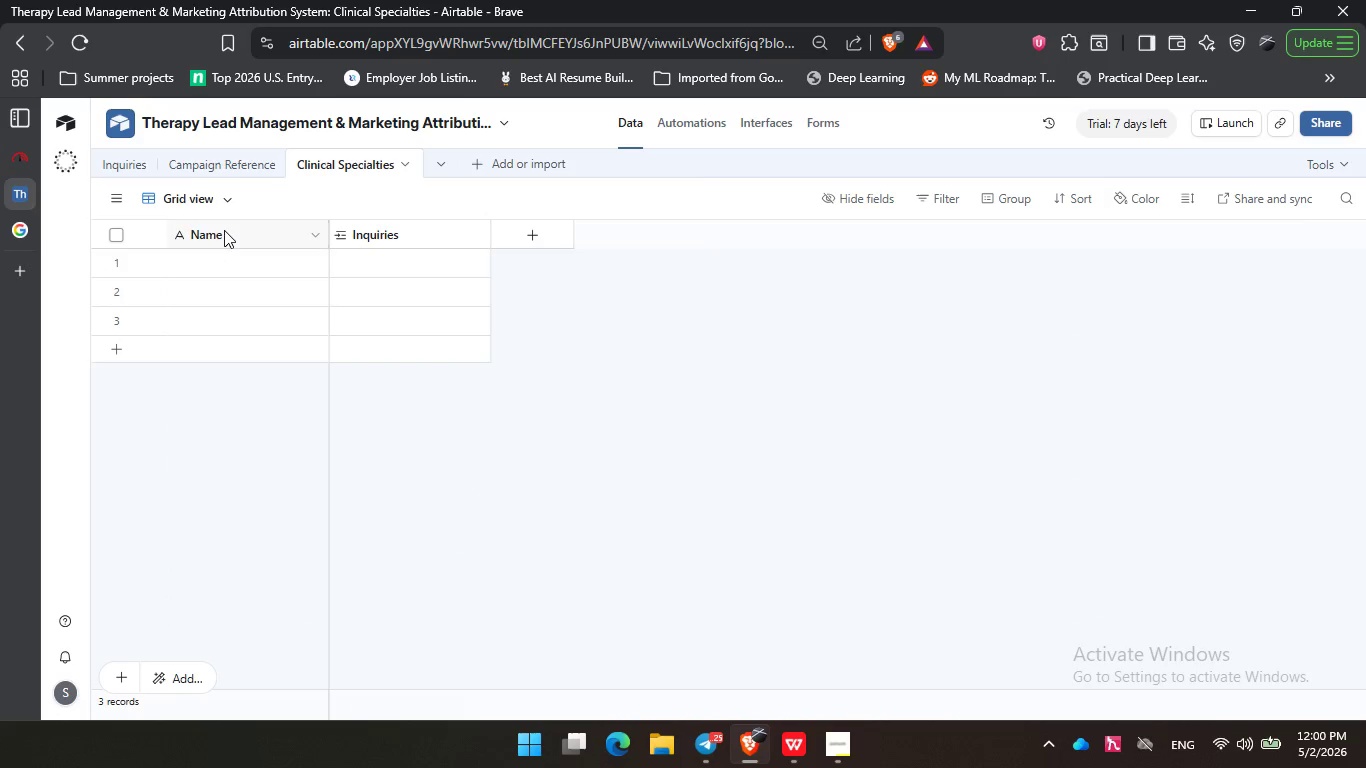 
wait(5.03)
 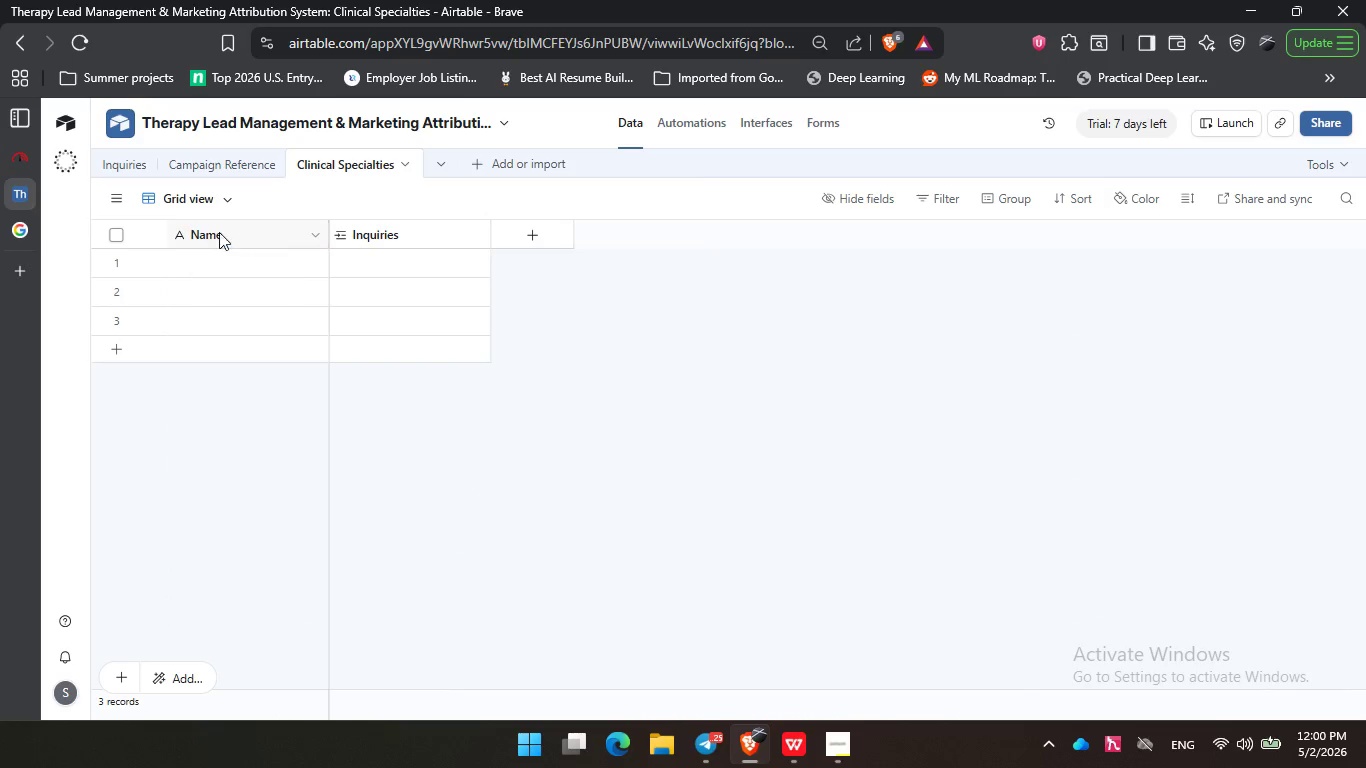 
left_click([140, 163])
 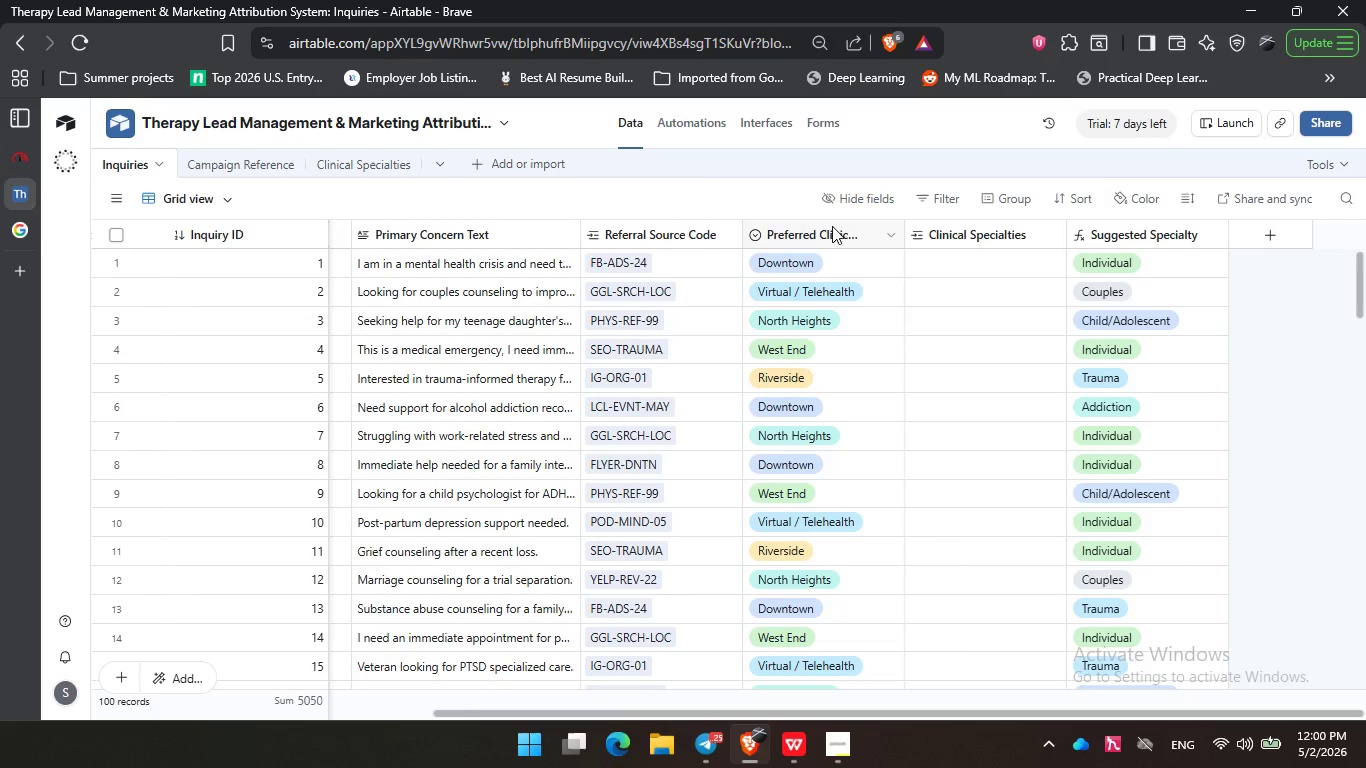 
wait(5.45)
 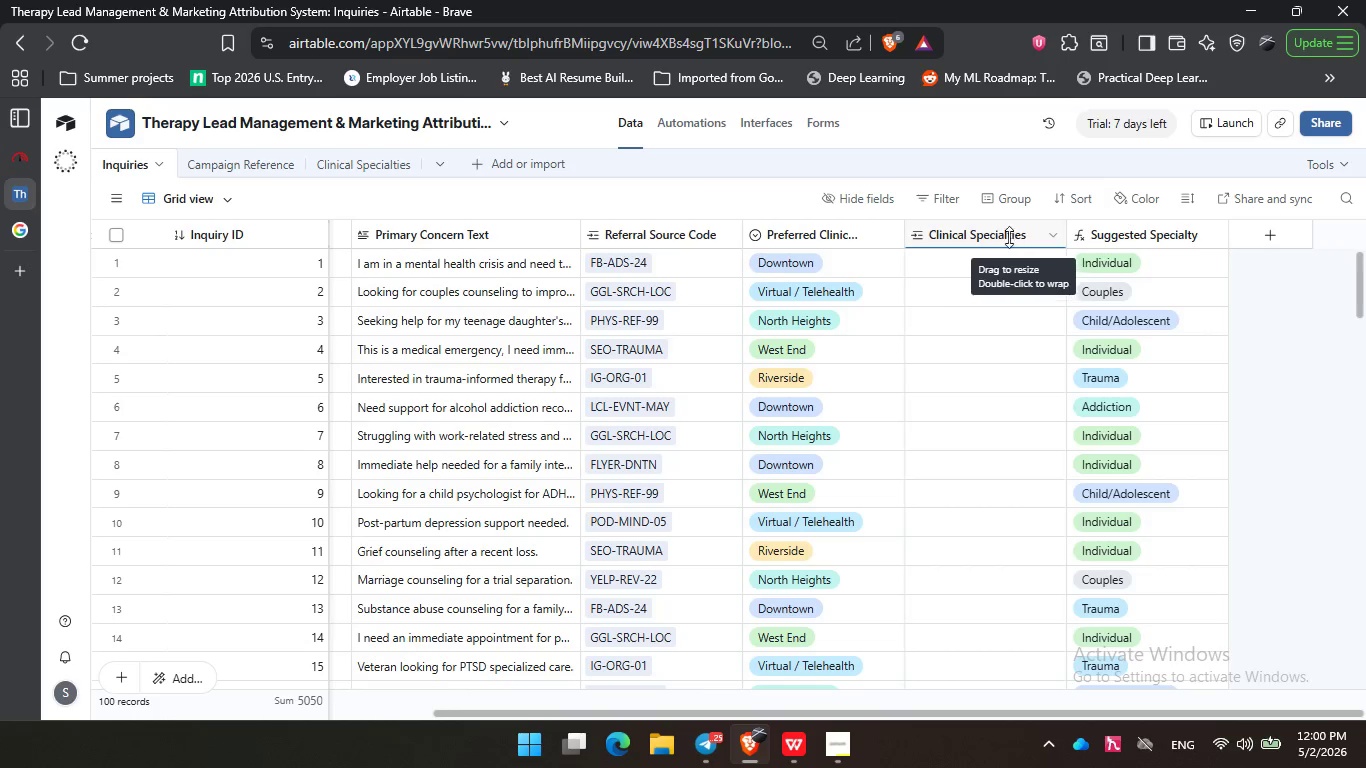 
left_click_drag(start_coordinate=[903, 231], to_coordinate=[921, 230])
 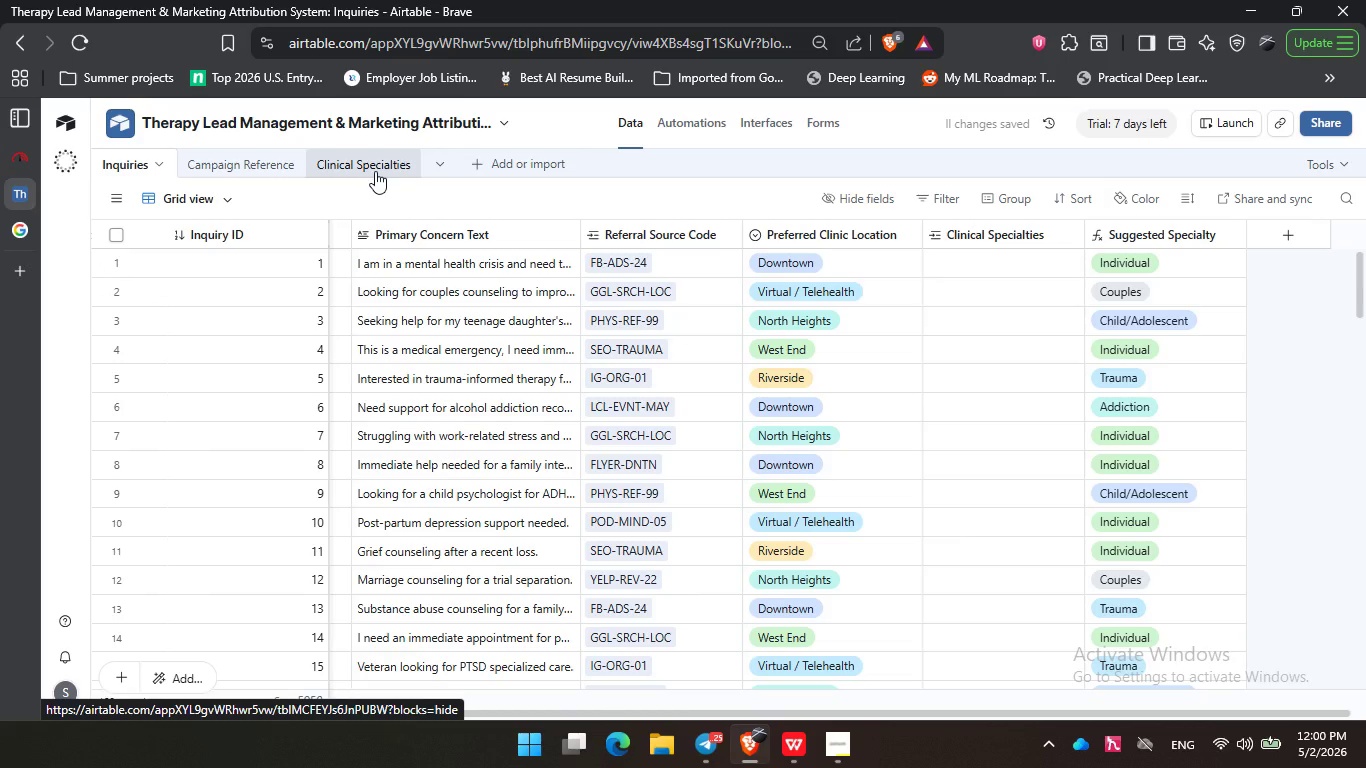 
wait(7.67)
 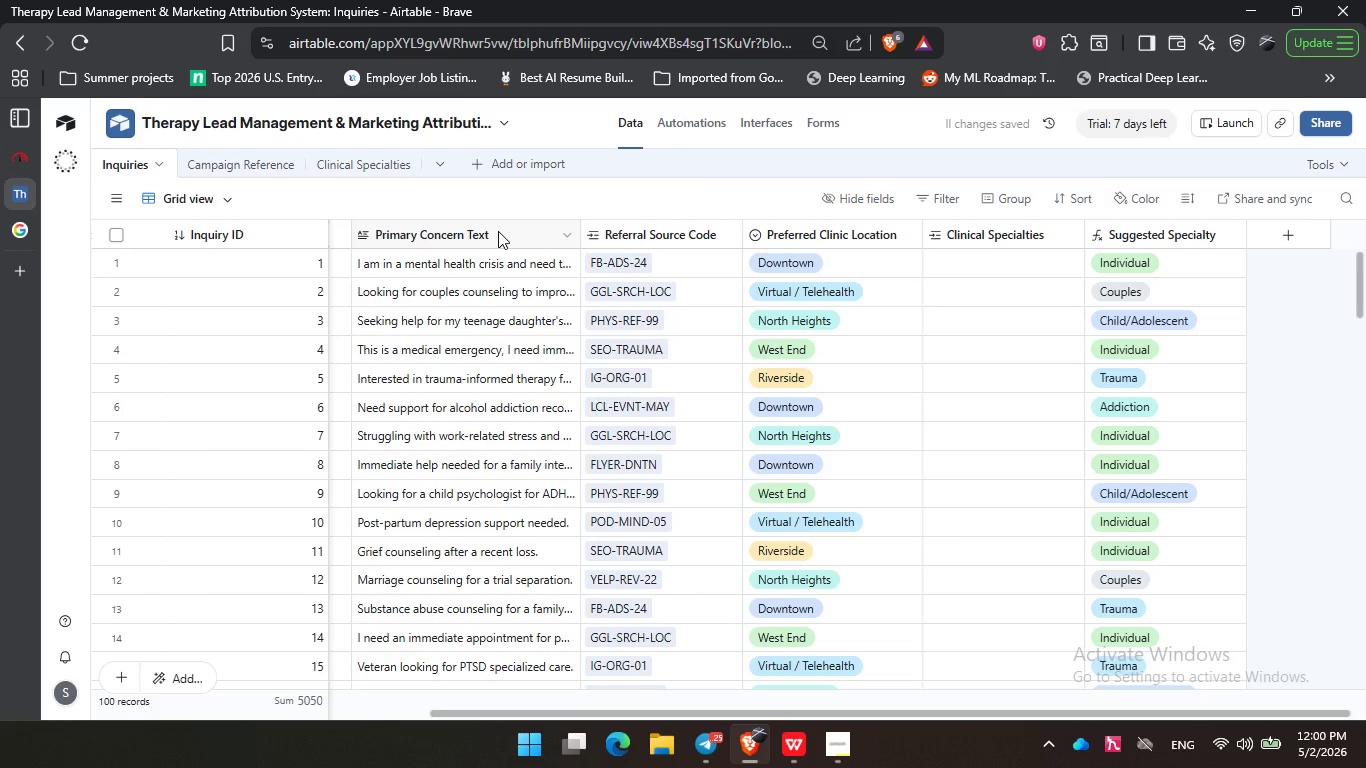 
left_click([375, 171])
 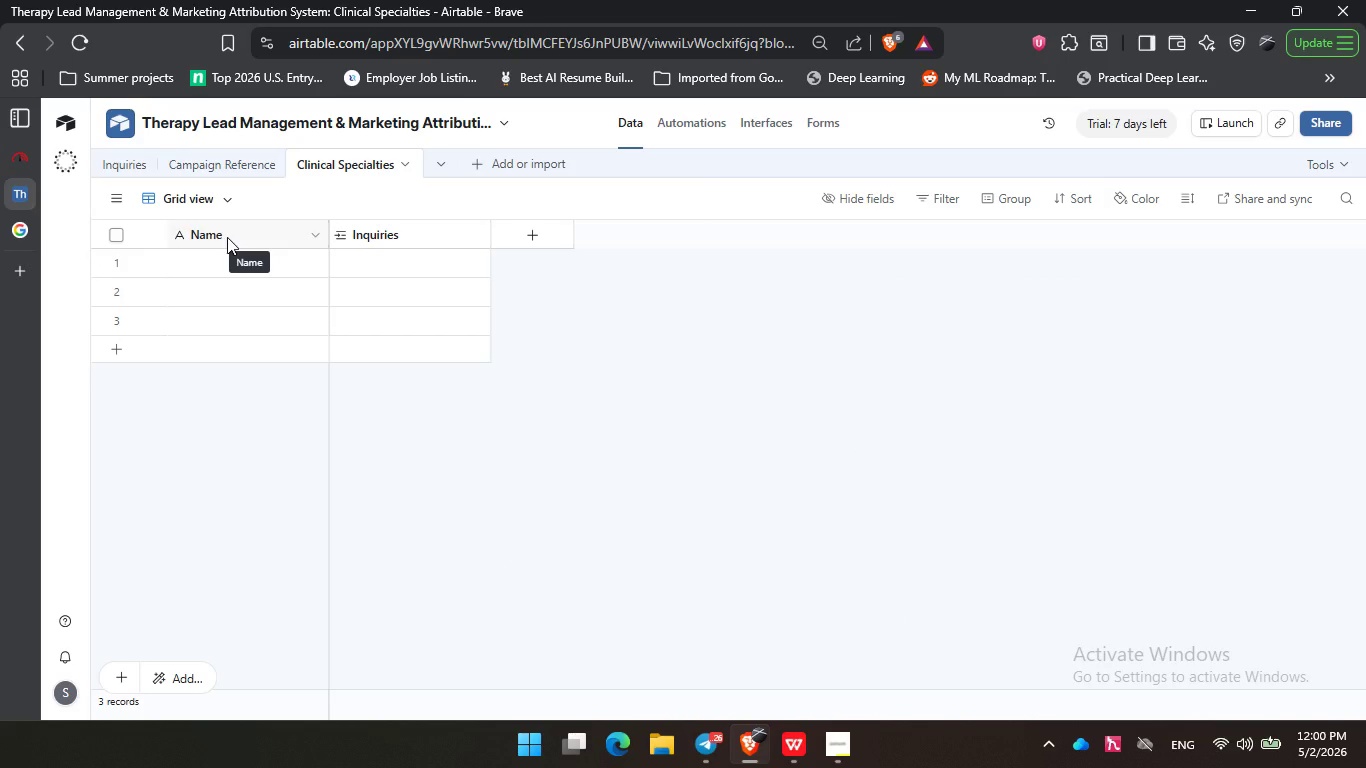 
double_click([227, 237])
 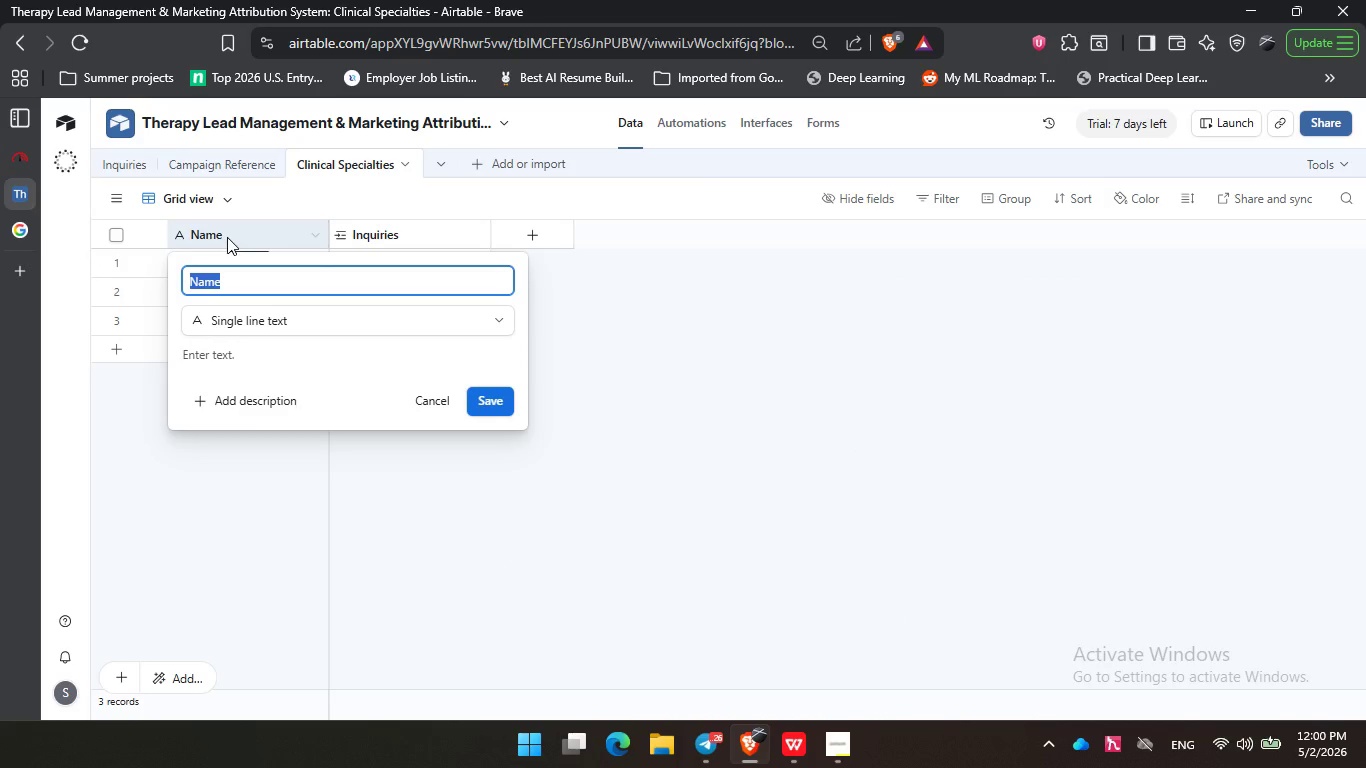 
type(Clinic Location)
 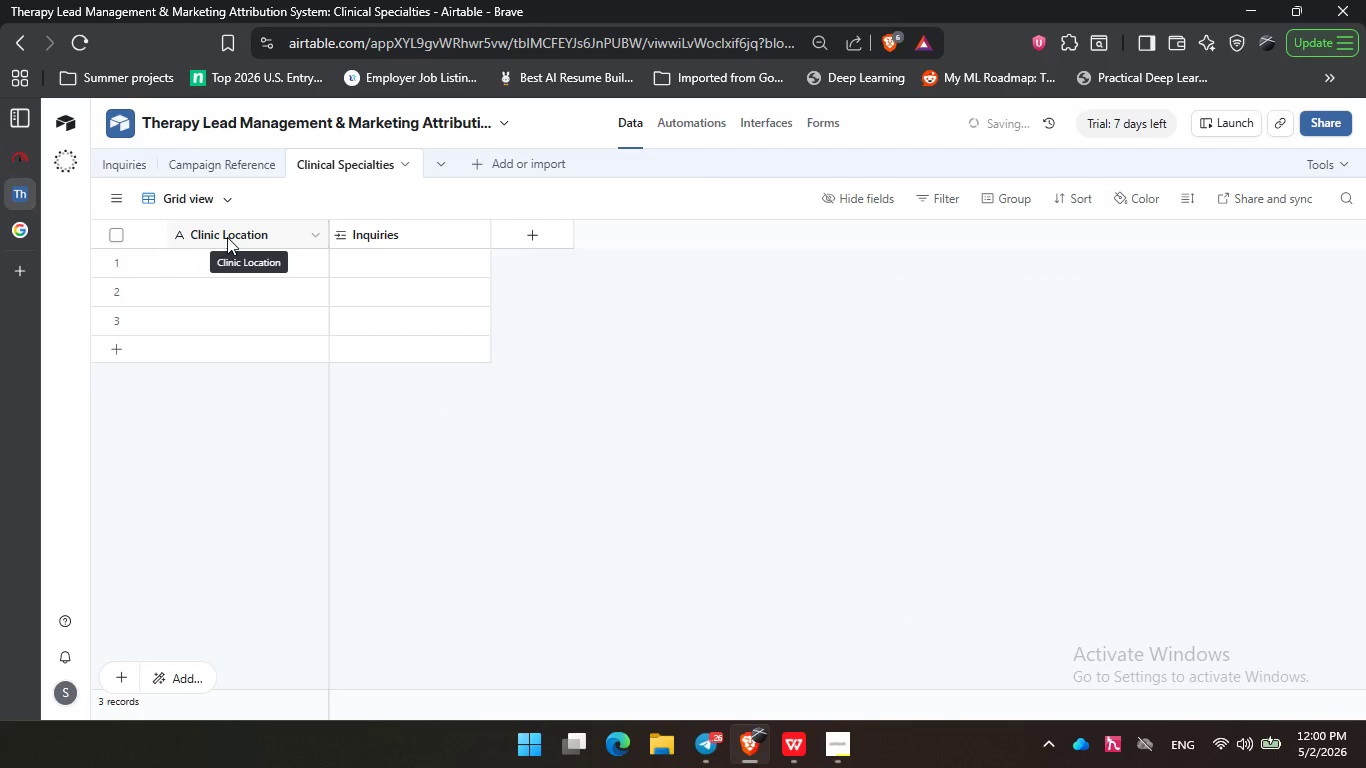 
key(Enter)
 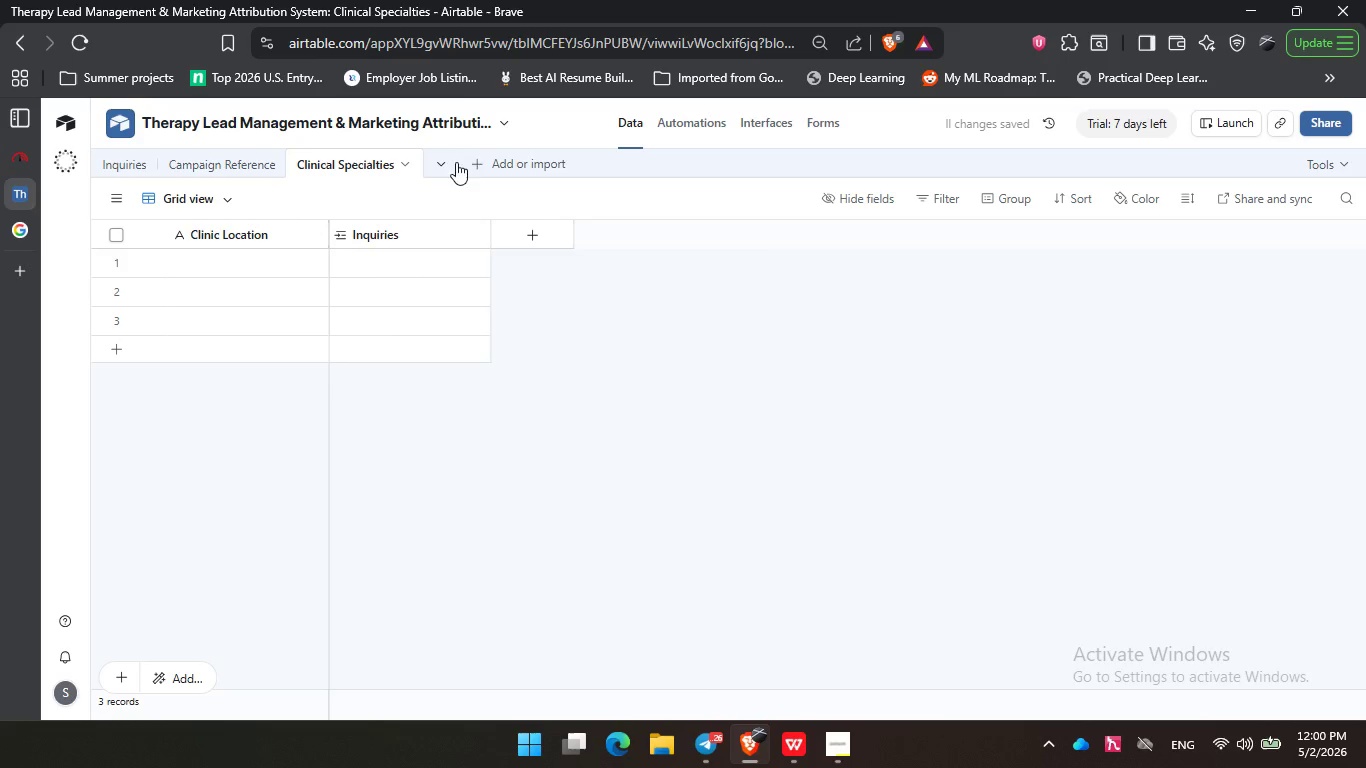 
left_click([536, 233])
 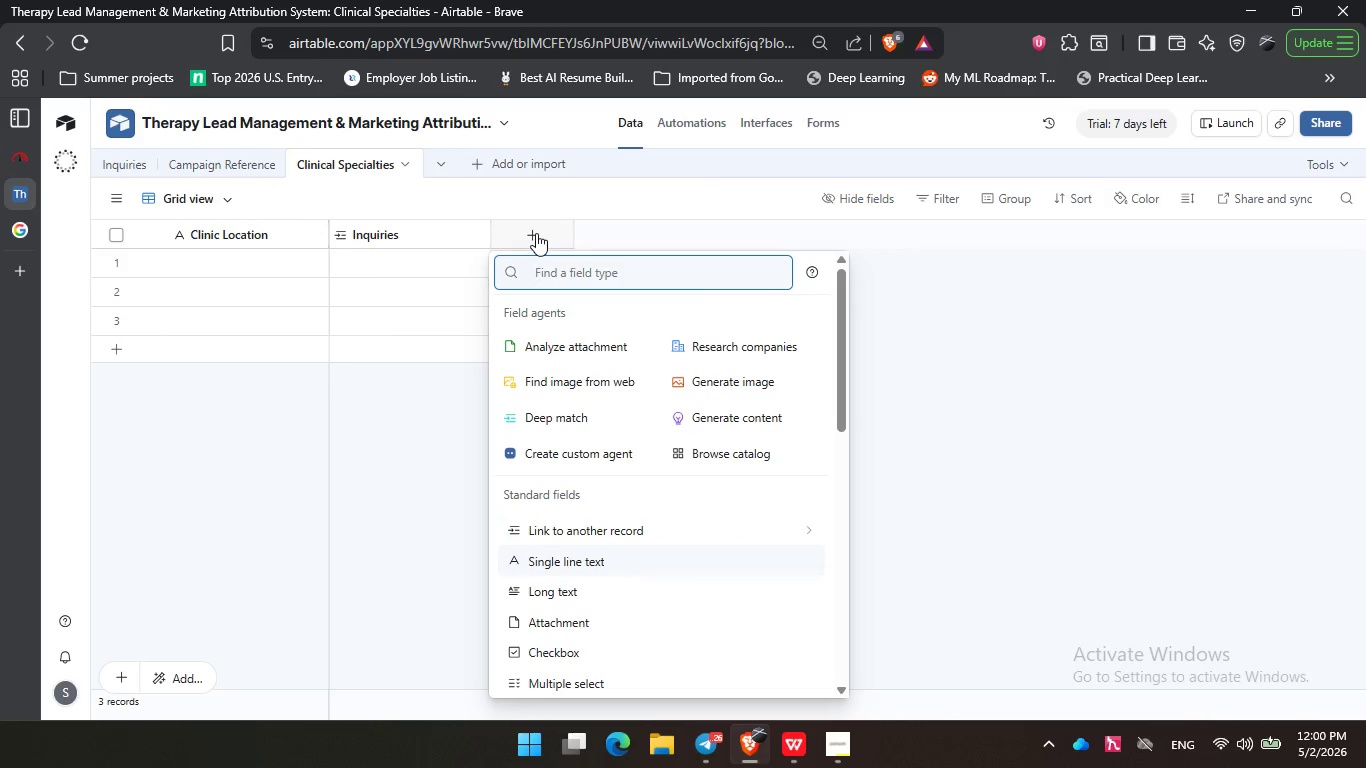 
type(loo)
 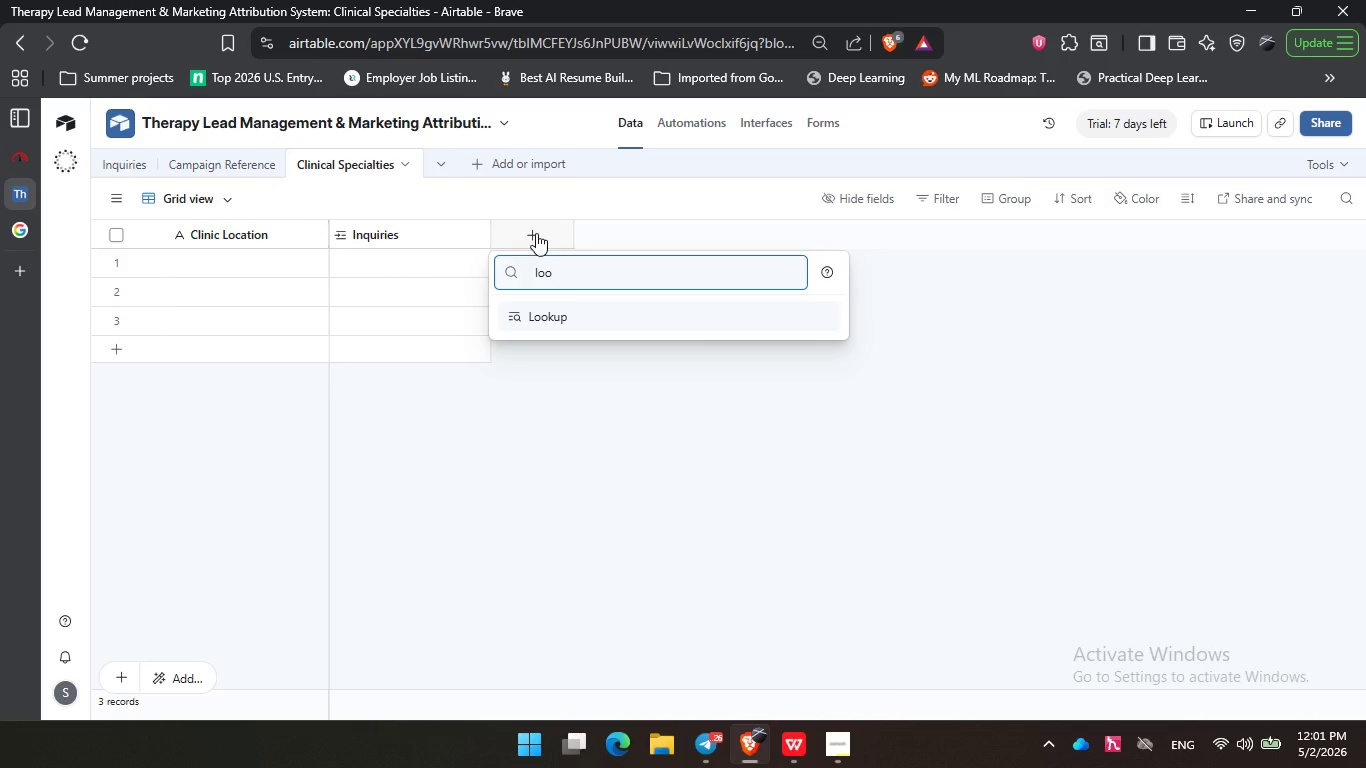 
key(Enter)
 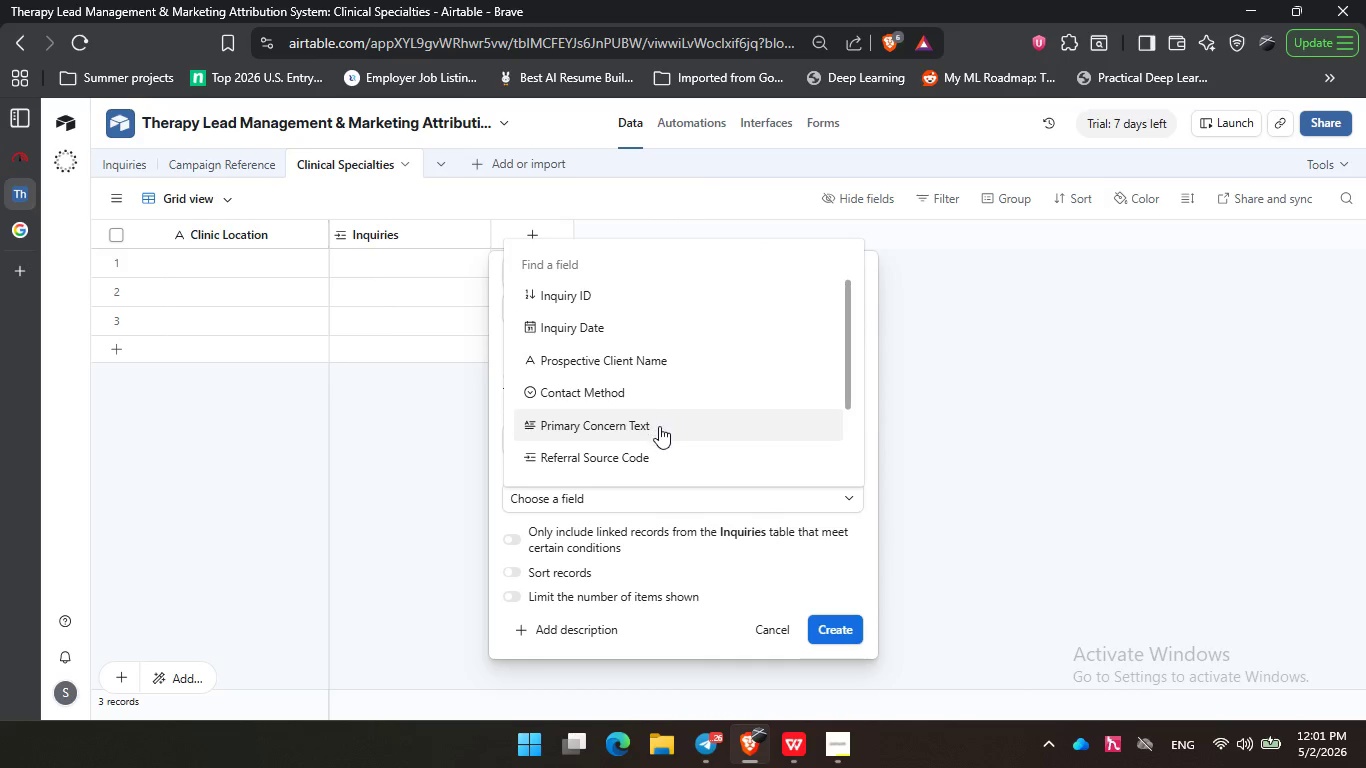 
wait(5.25)
 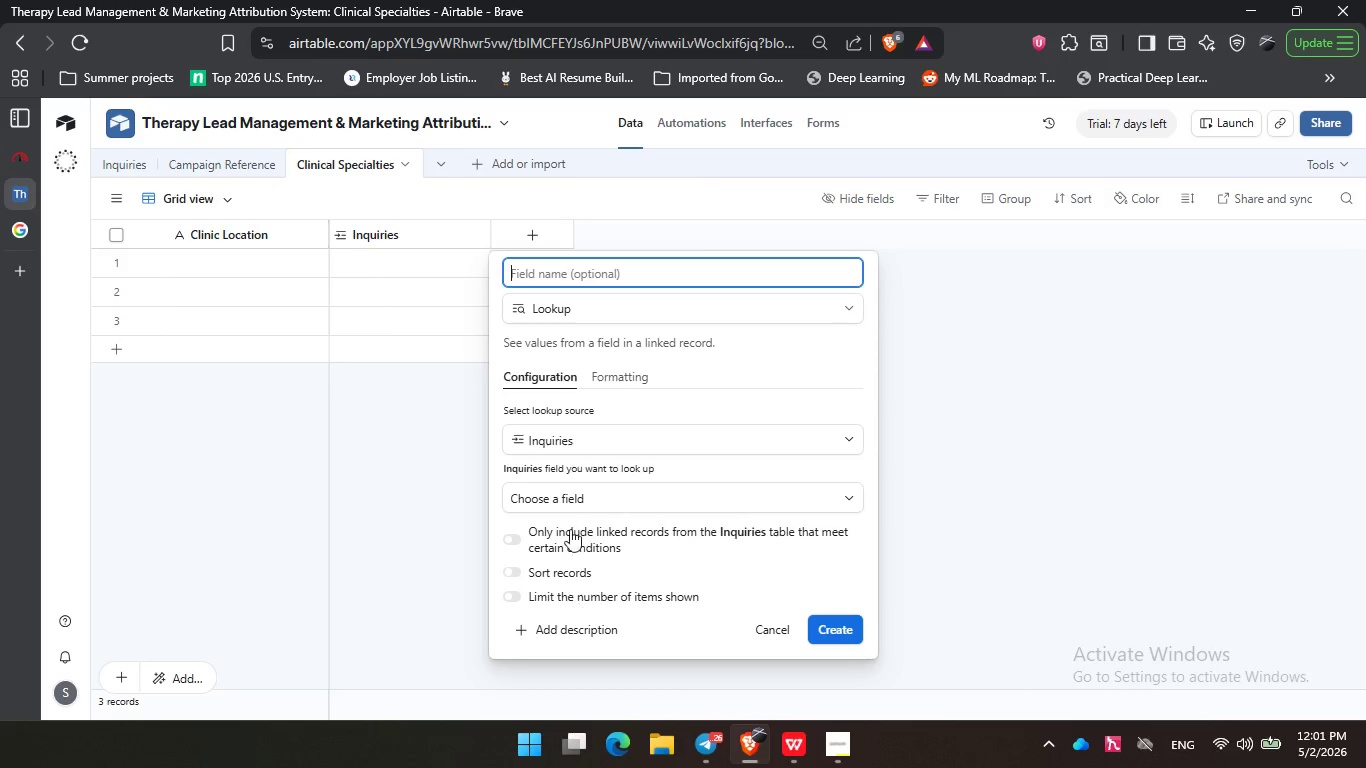 
scroll: coordinate [660, 432], scroll_direction: down, amount: 4.0
 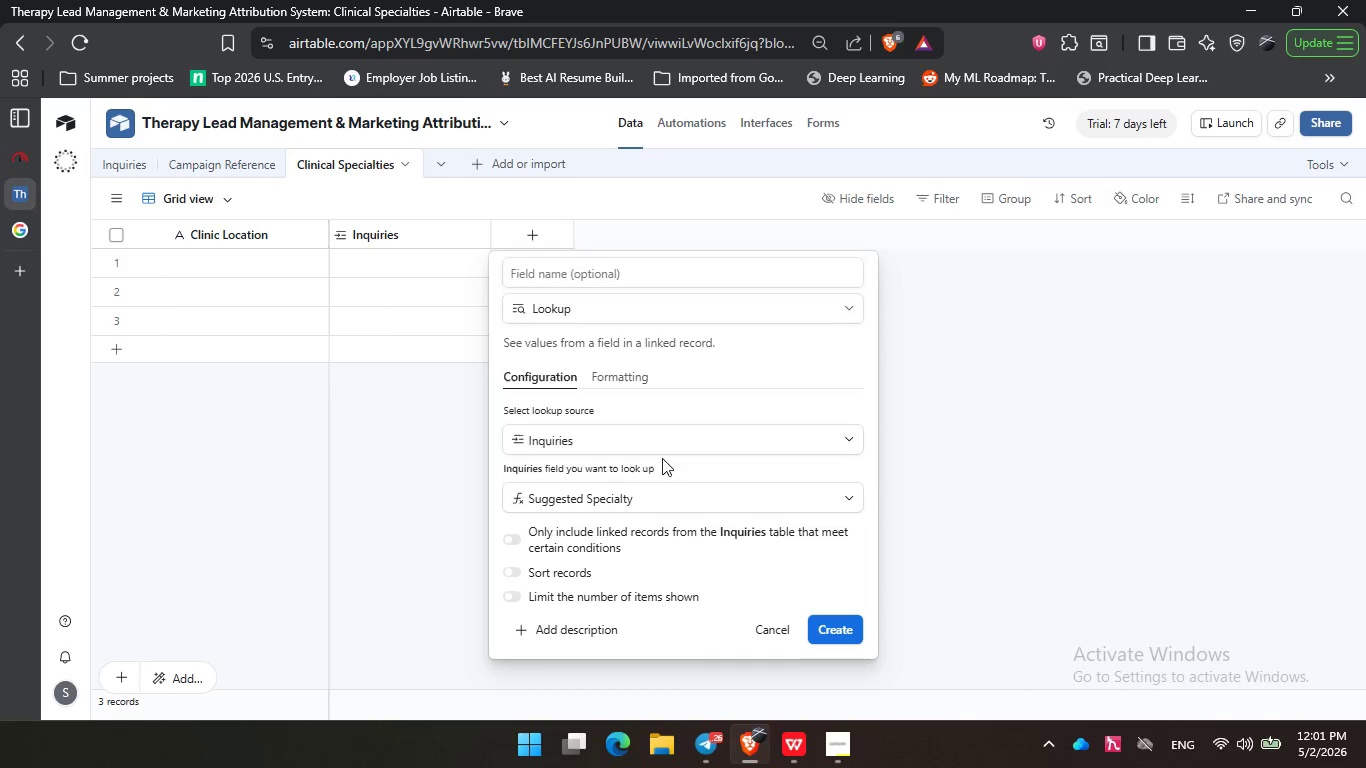 
left_click([662, 458])
 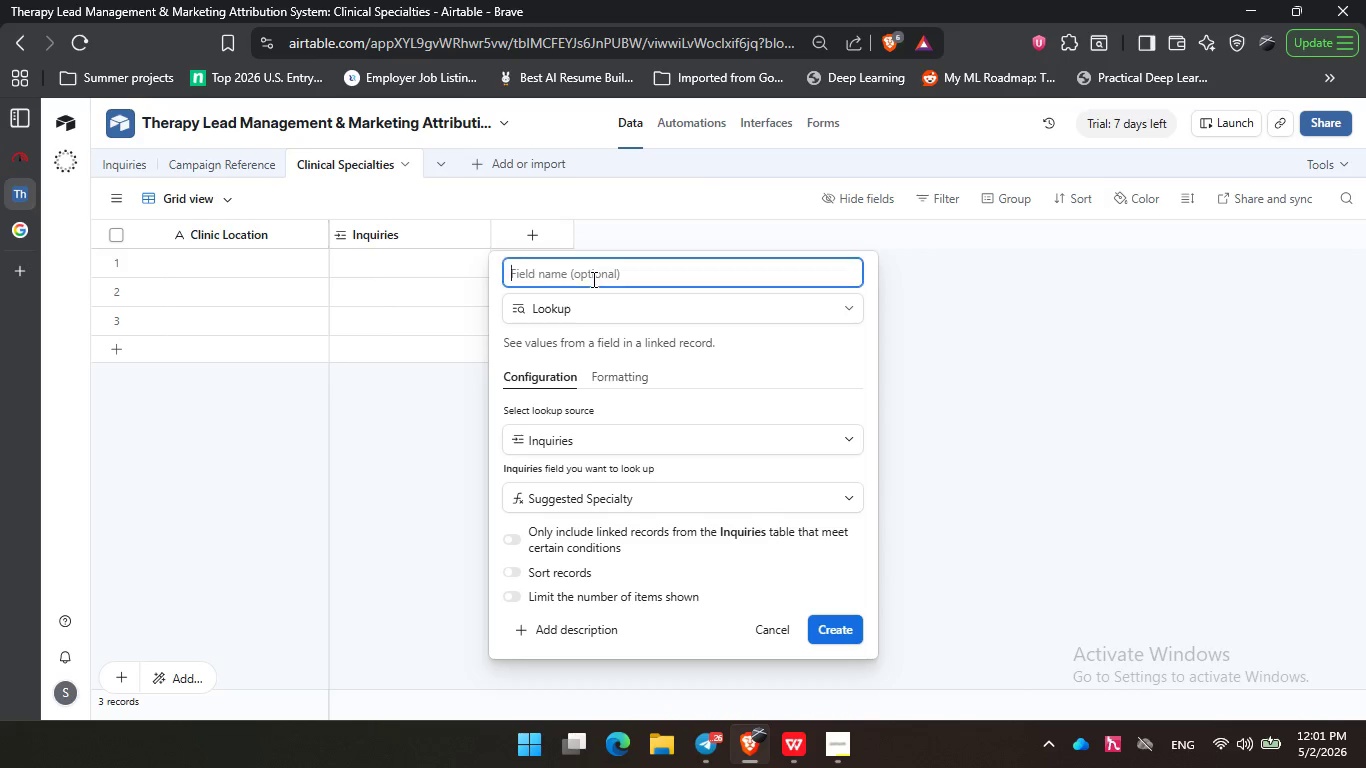 
left_click([592, 279])
 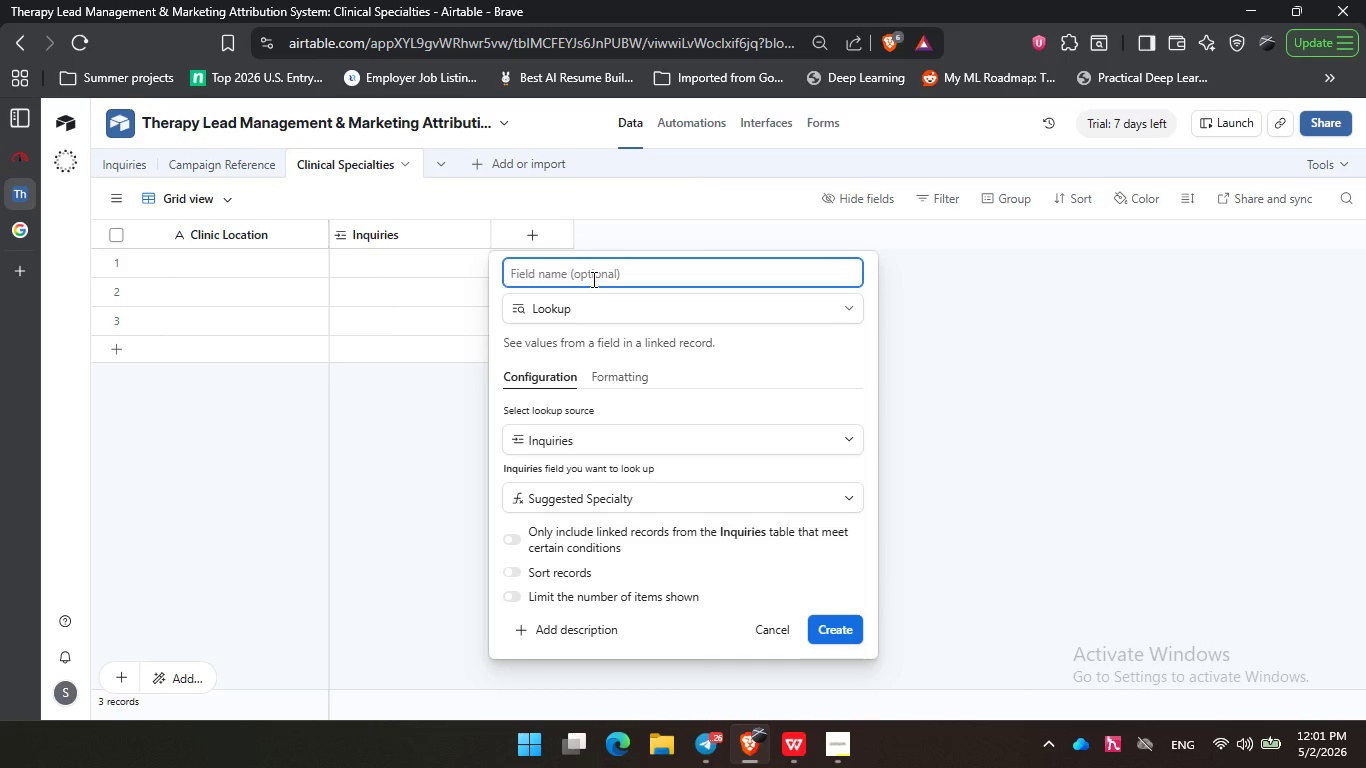 
type(Clinical Speciality)
key(Backspace)
key(Backspace)
key(Backspace)
type(ty)
 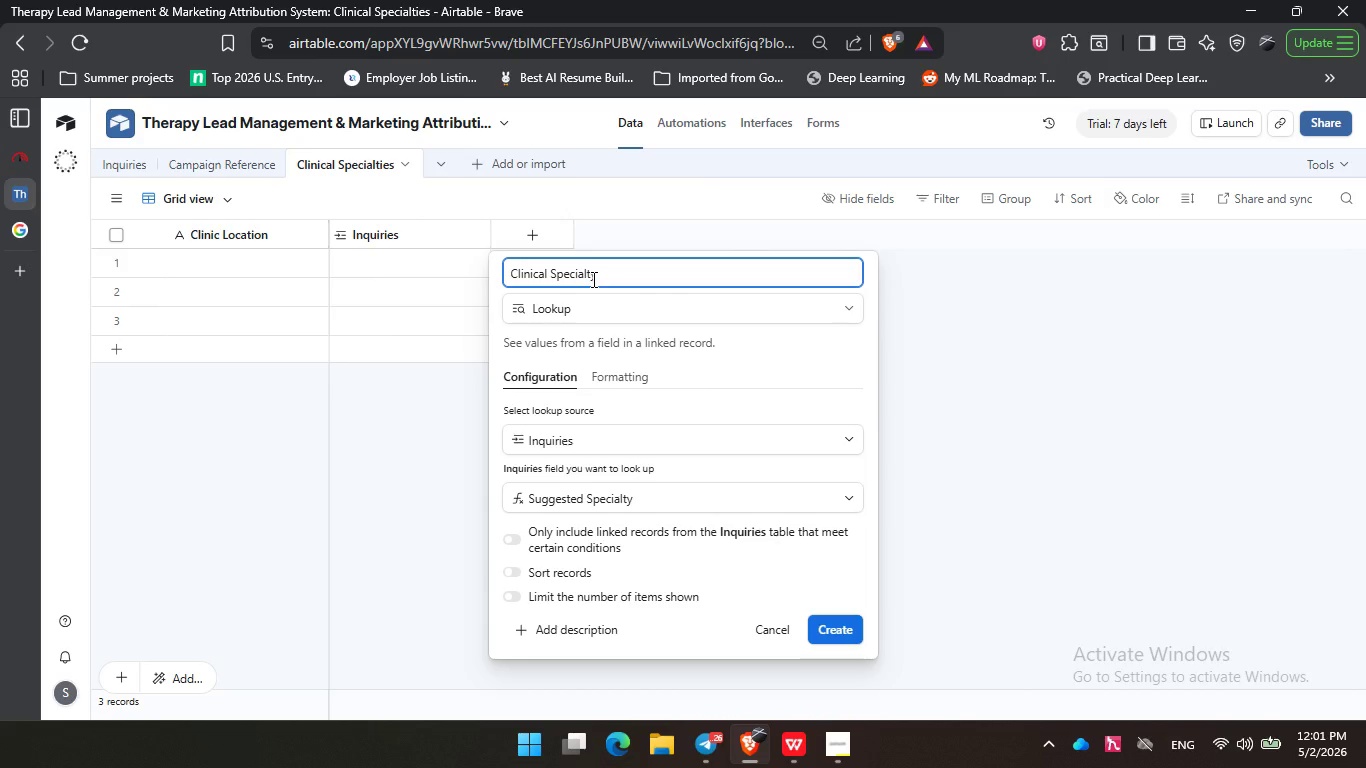 
key(Enter)
 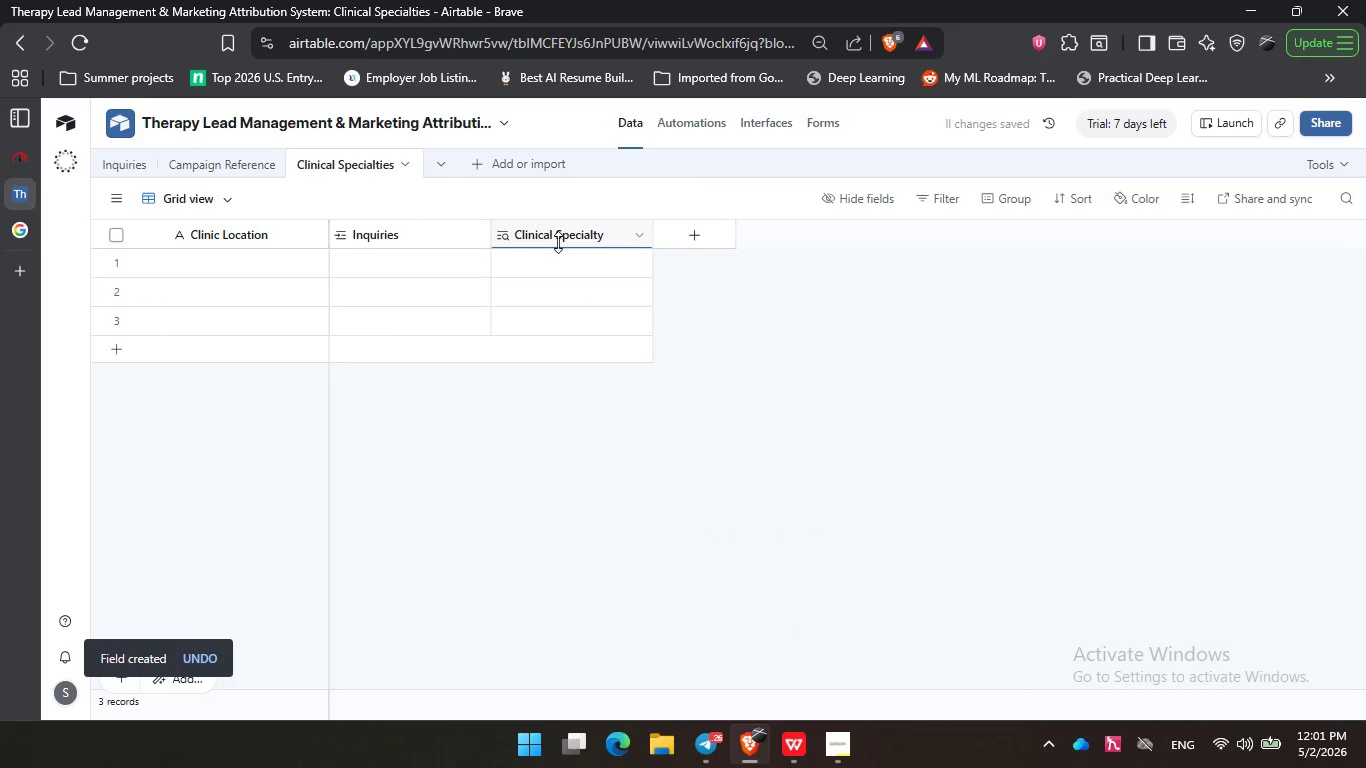 
left_click([558, 242])
 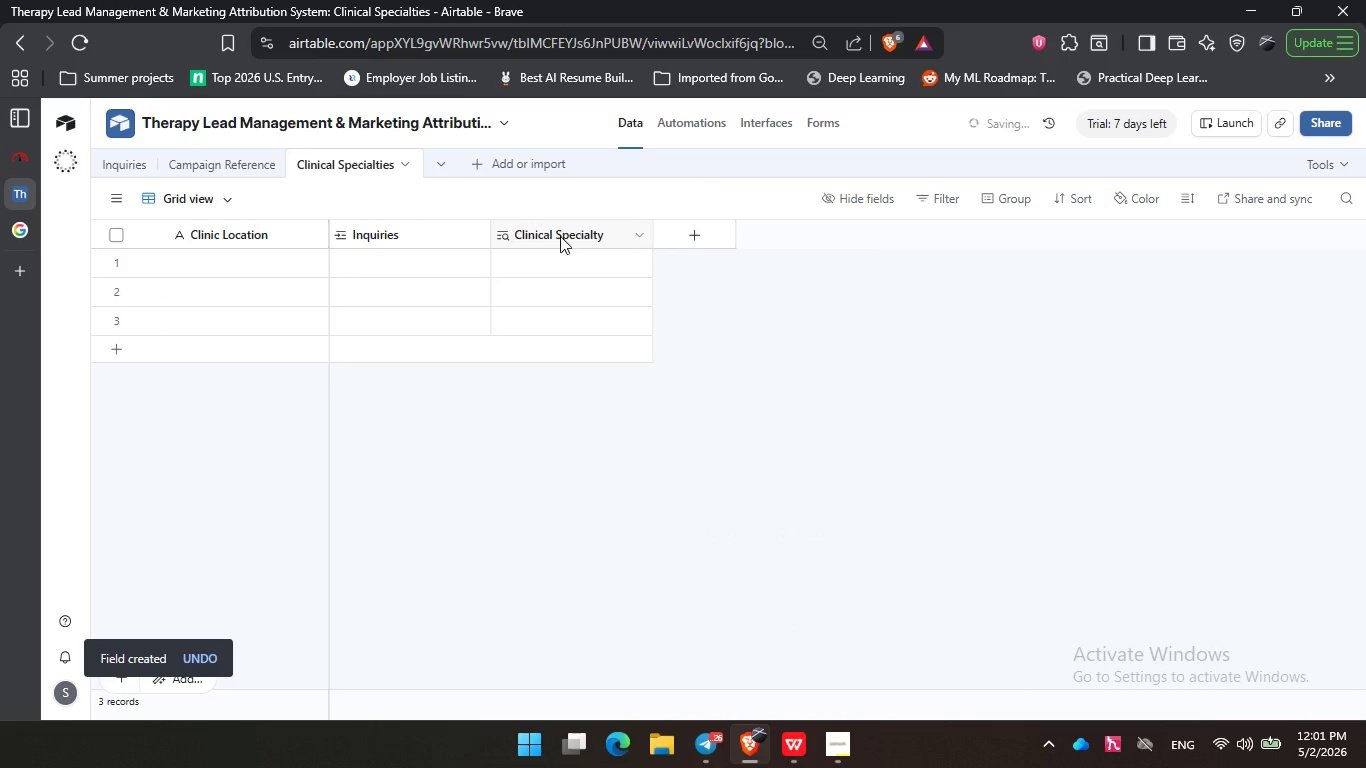 
left_click_drag(start_coordinate=[564, 237], to_coordinate=[327, 235])
 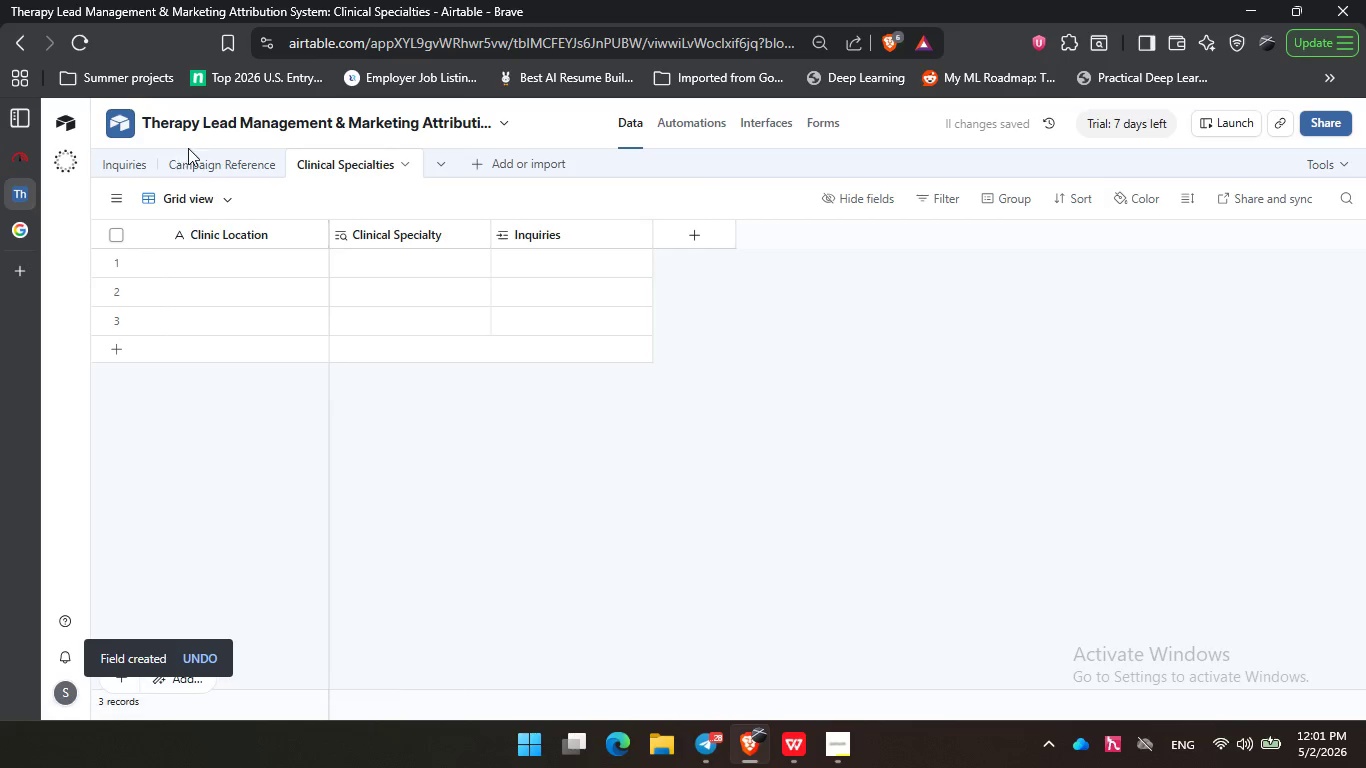 
left_click([197, 148])
 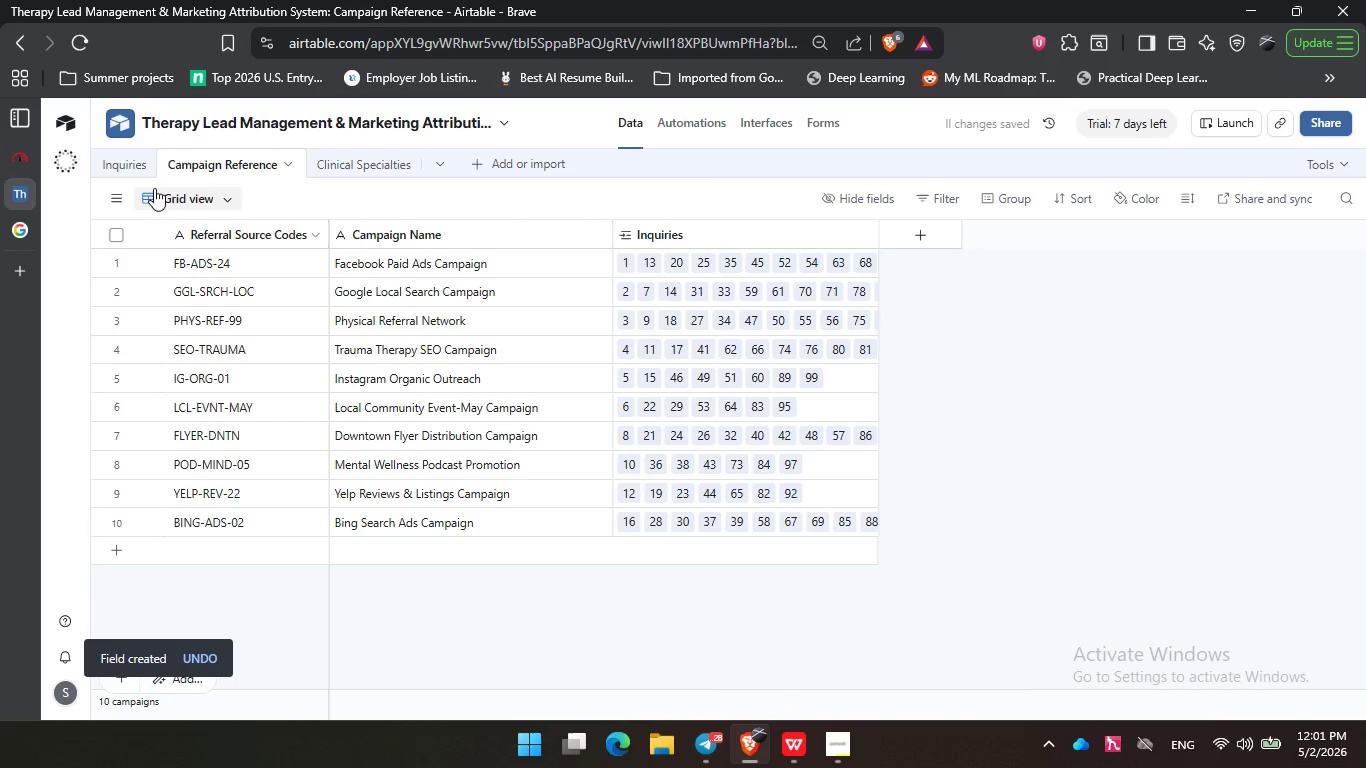 
left_click([124, 164])
 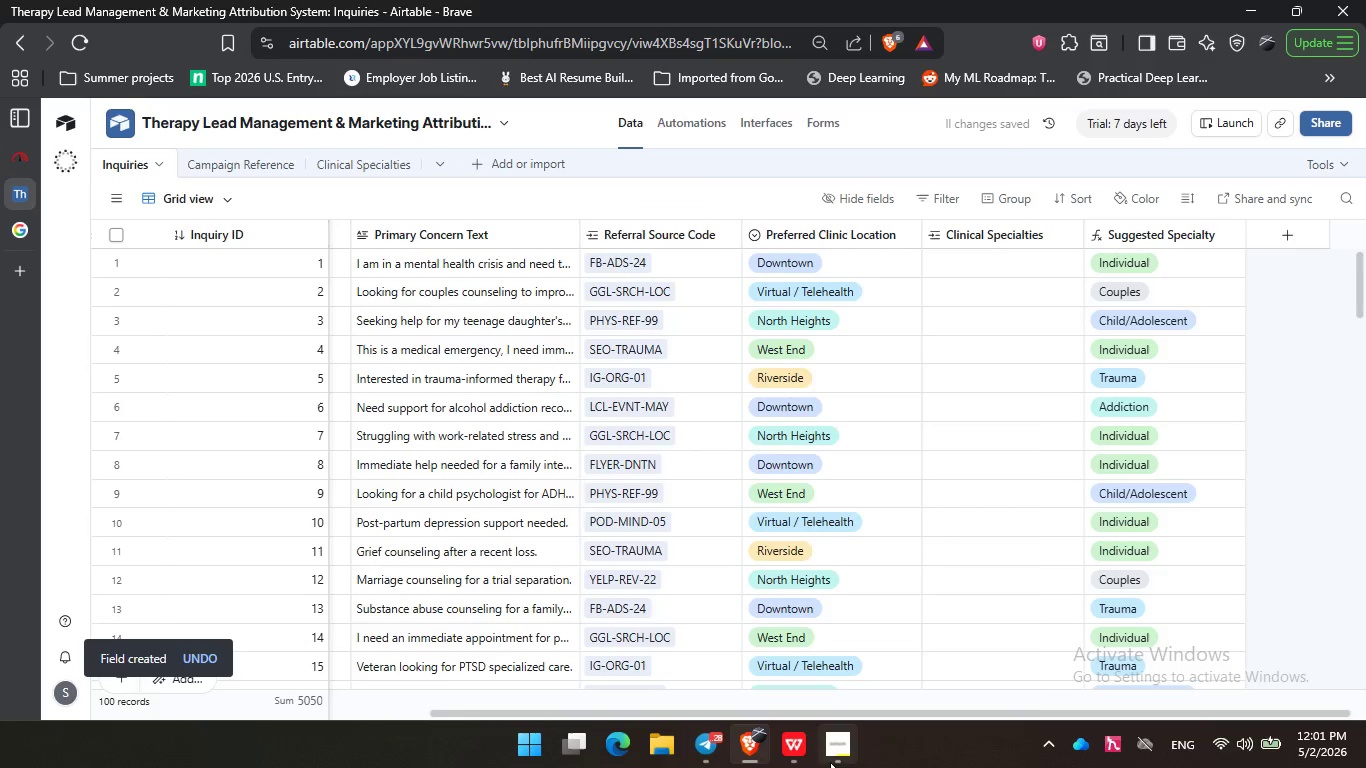 
left_click([830, 762])